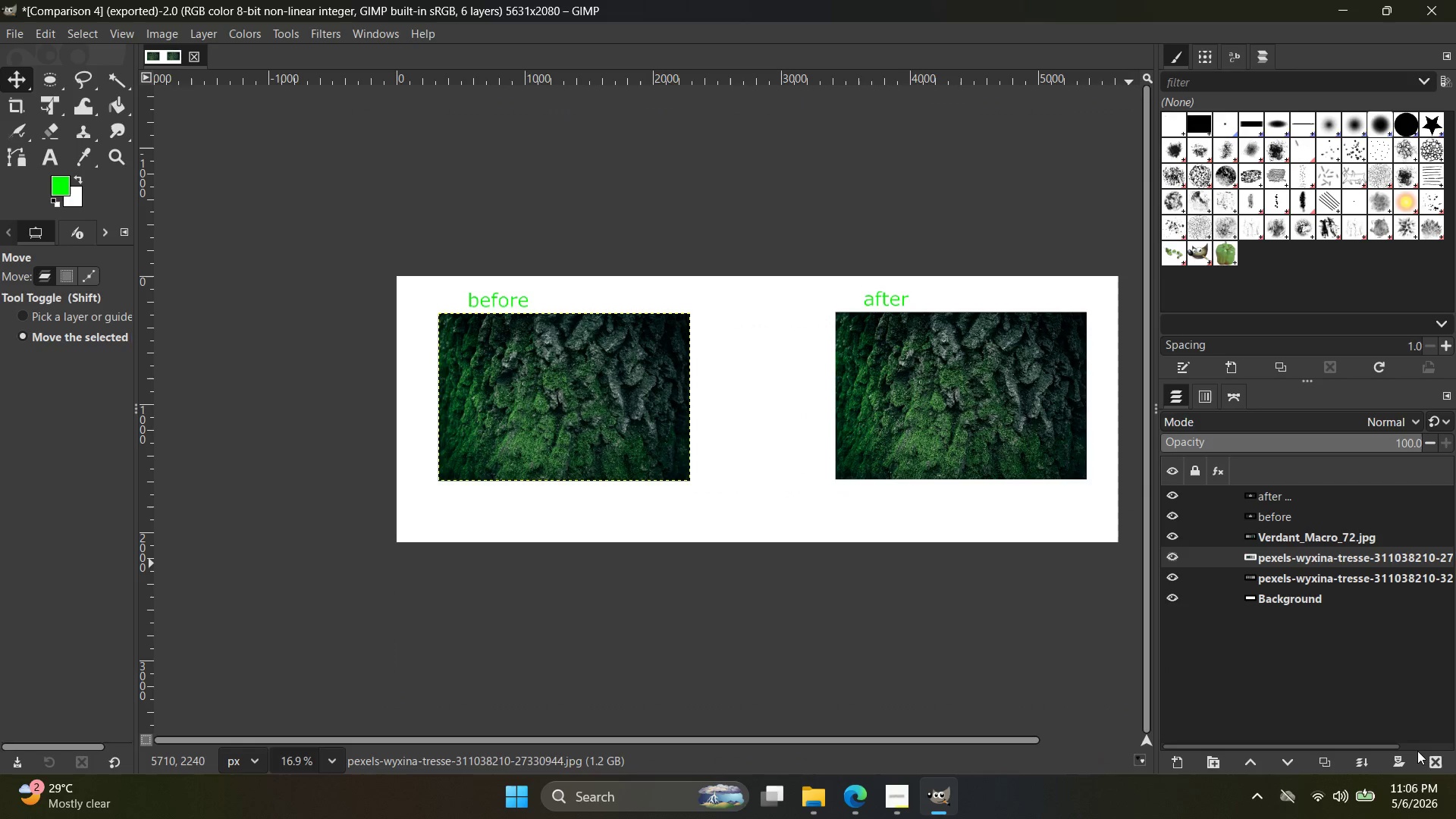 
left_click([1429, 760])
 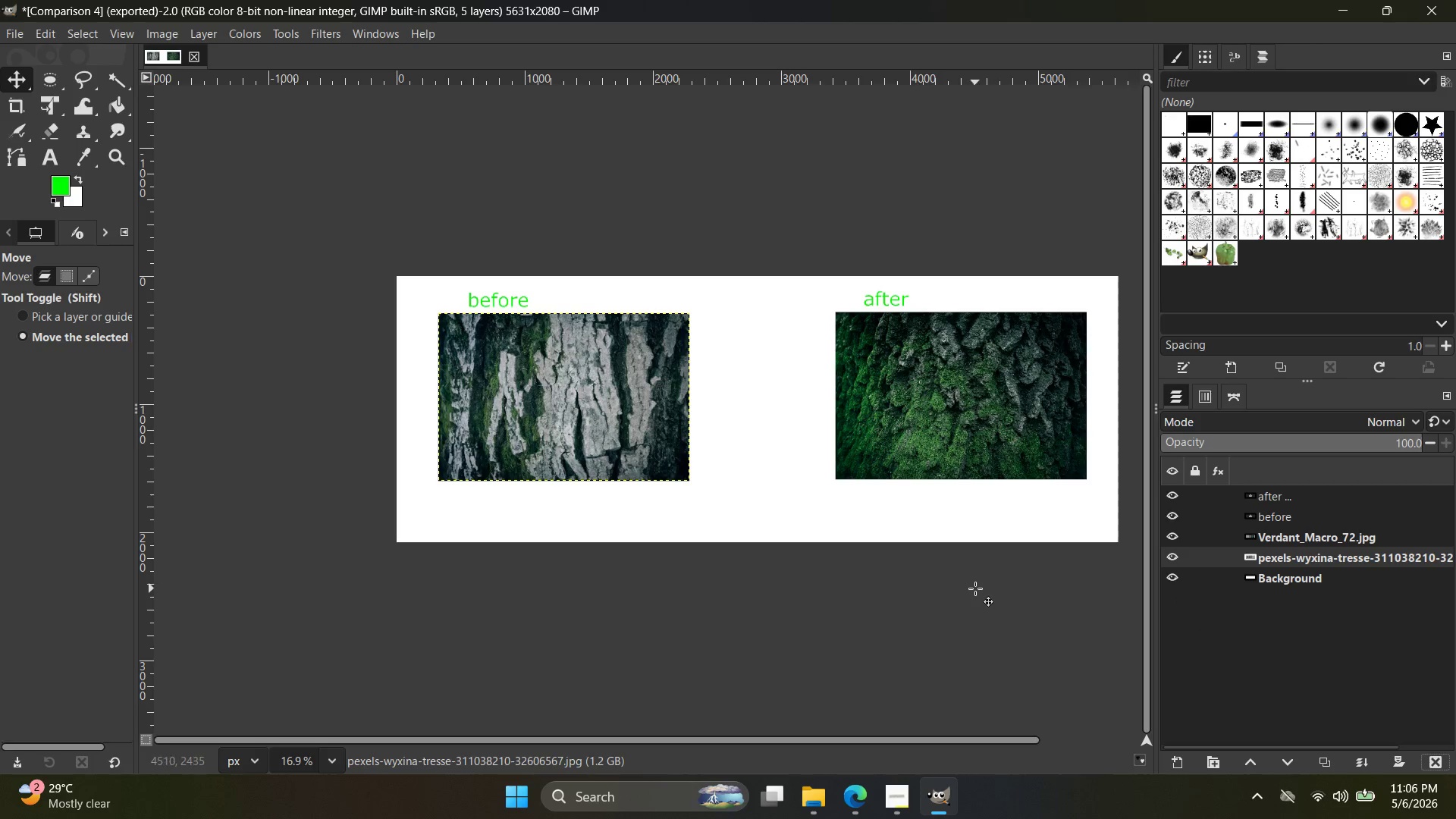 
key(Alt+Tab)
 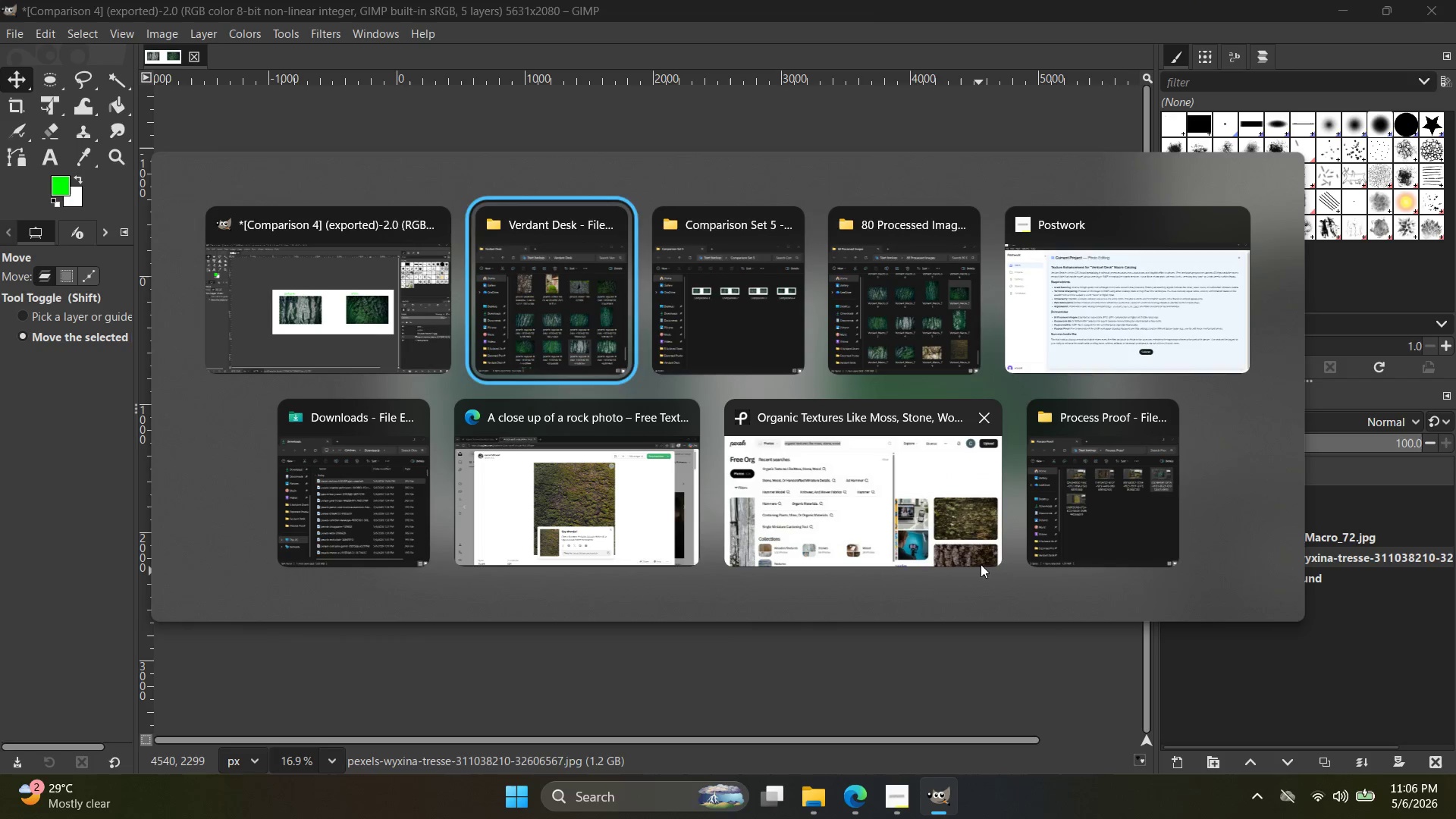 
key(Alt+Tab)
 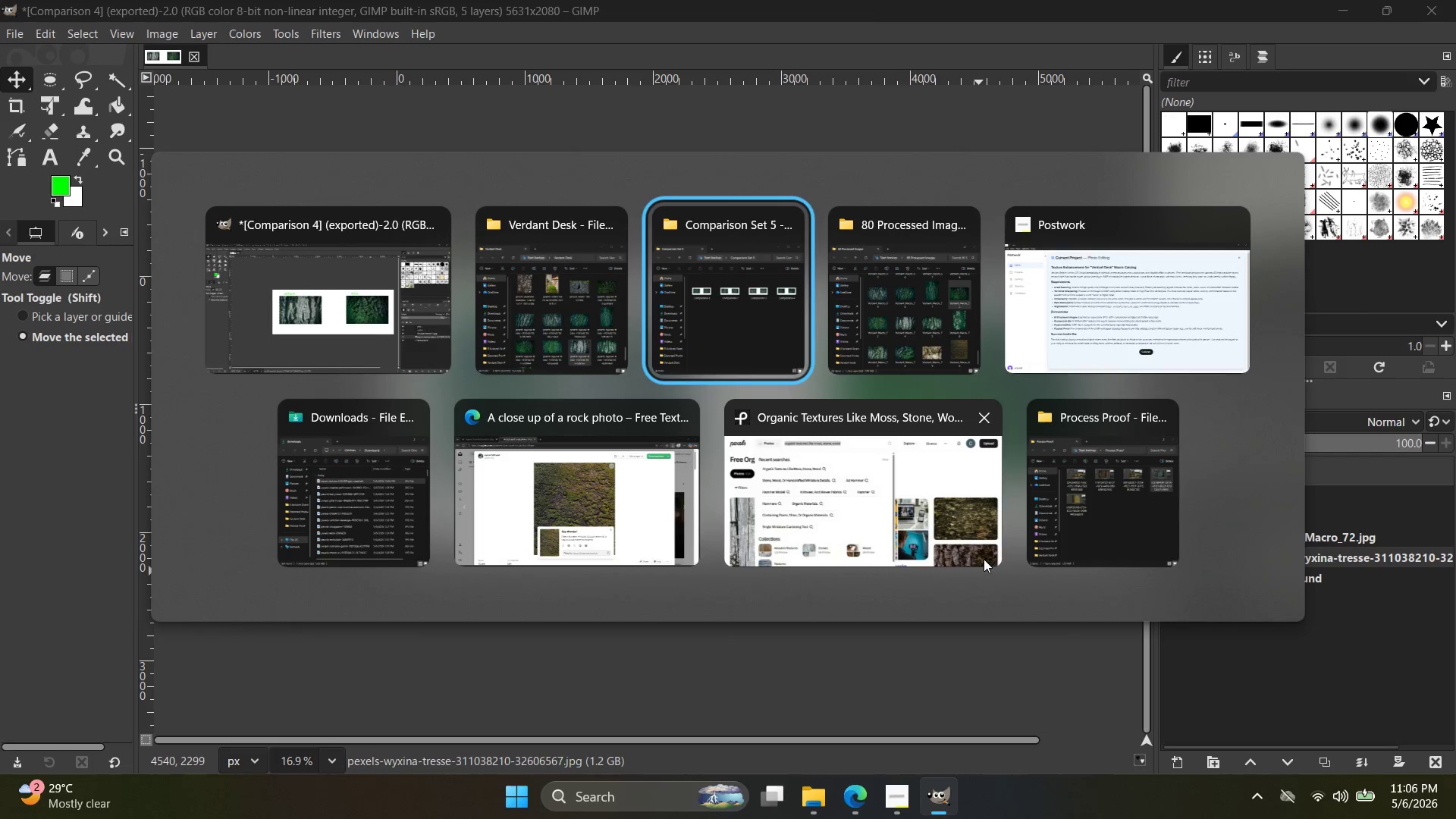 
key(Alt+Tab)
 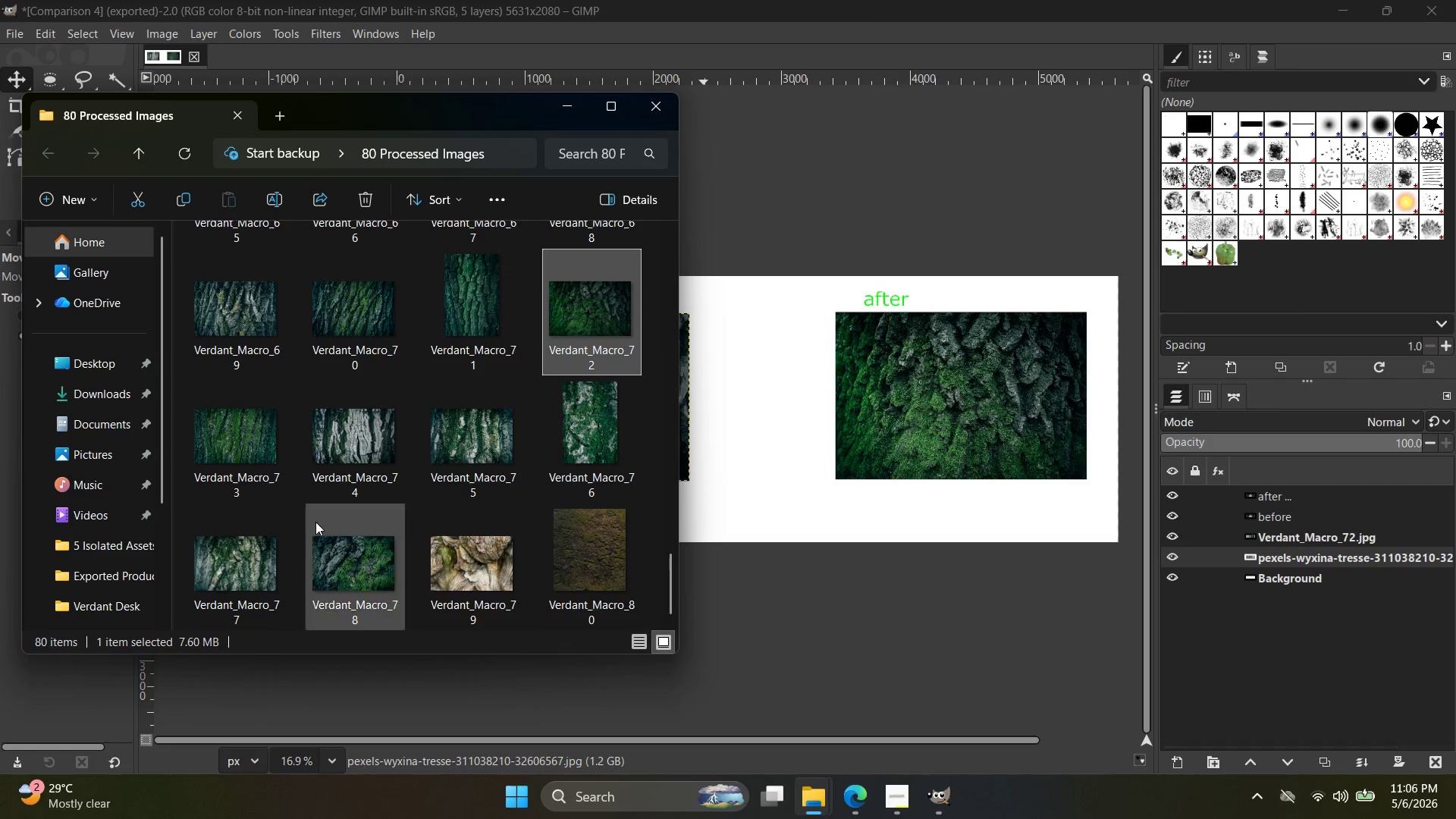 
left_click([351, 466])
 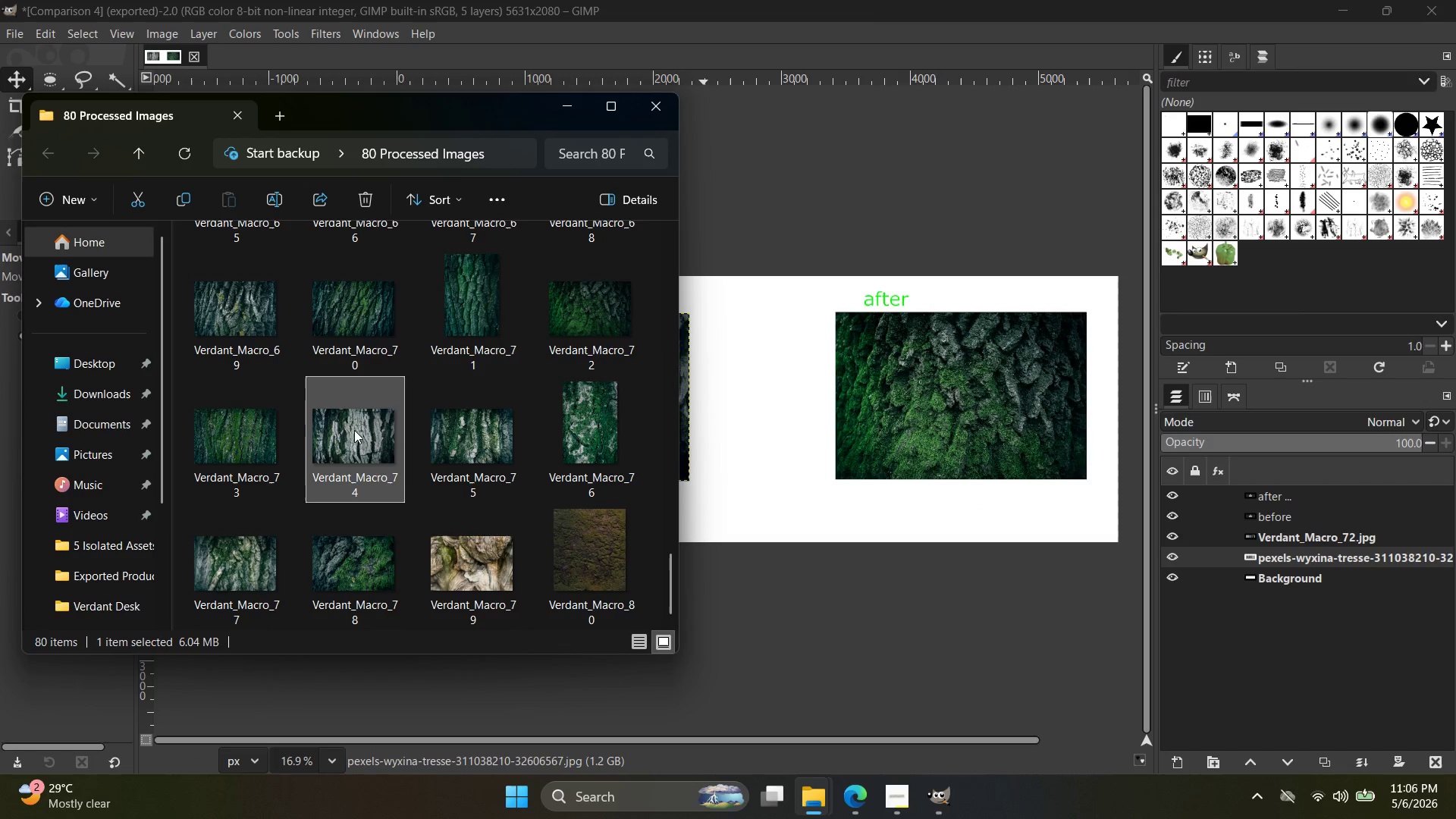 
left_click_drag(start_coordinate=[353, 432], to_coordinate=[802, 451])
 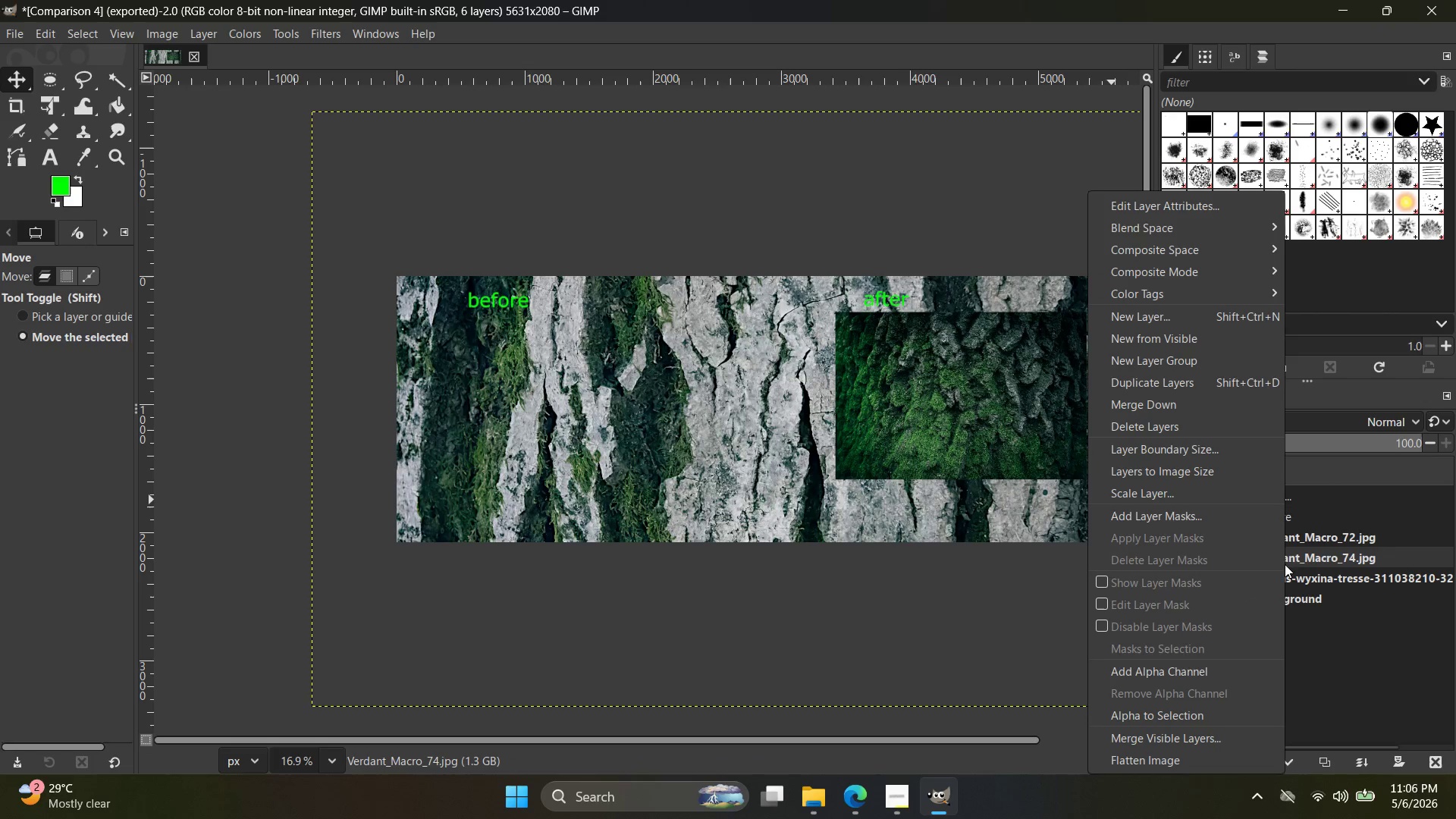 
left_click([1168, 496])
 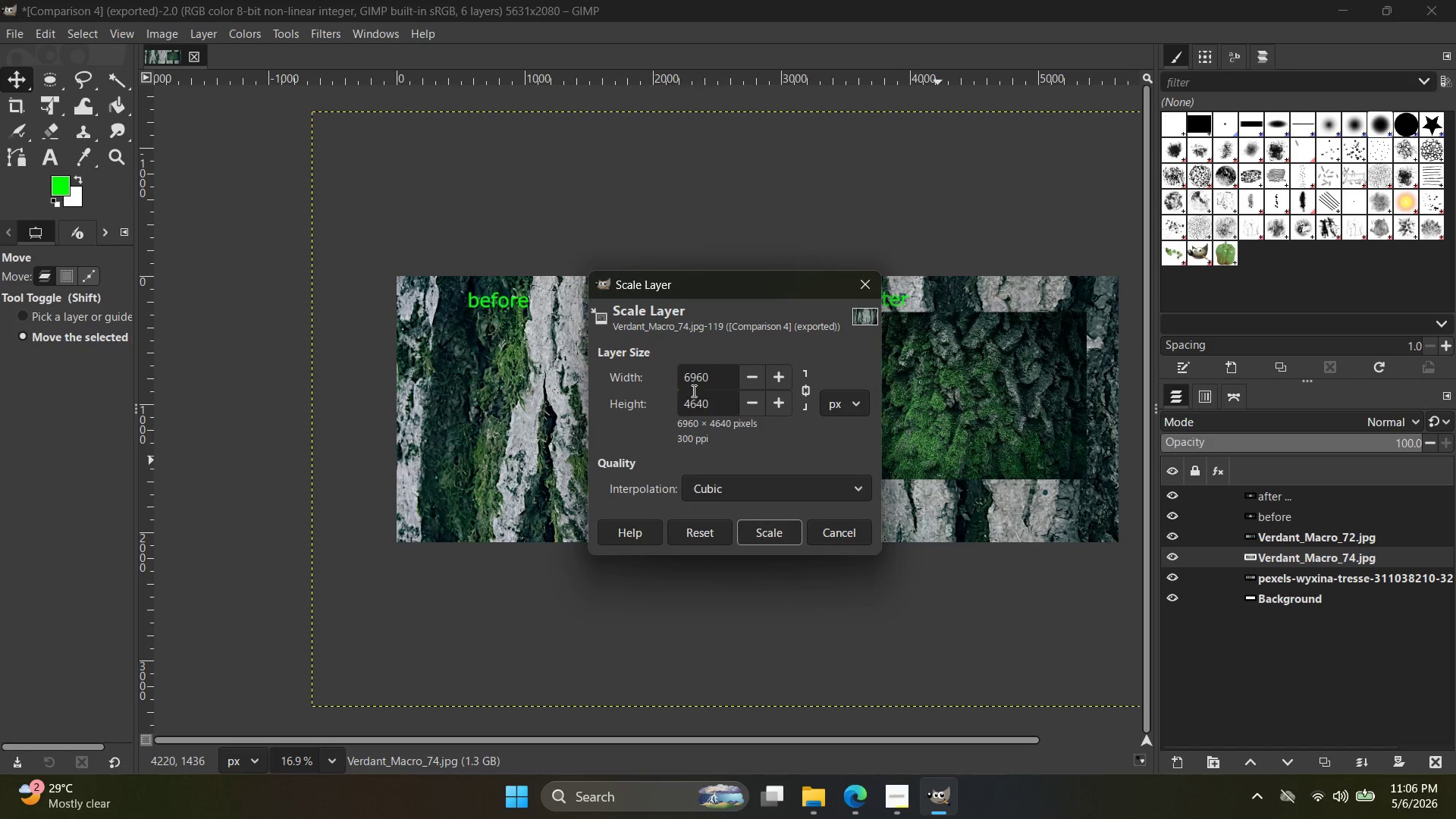 
left_click([689, 384])
 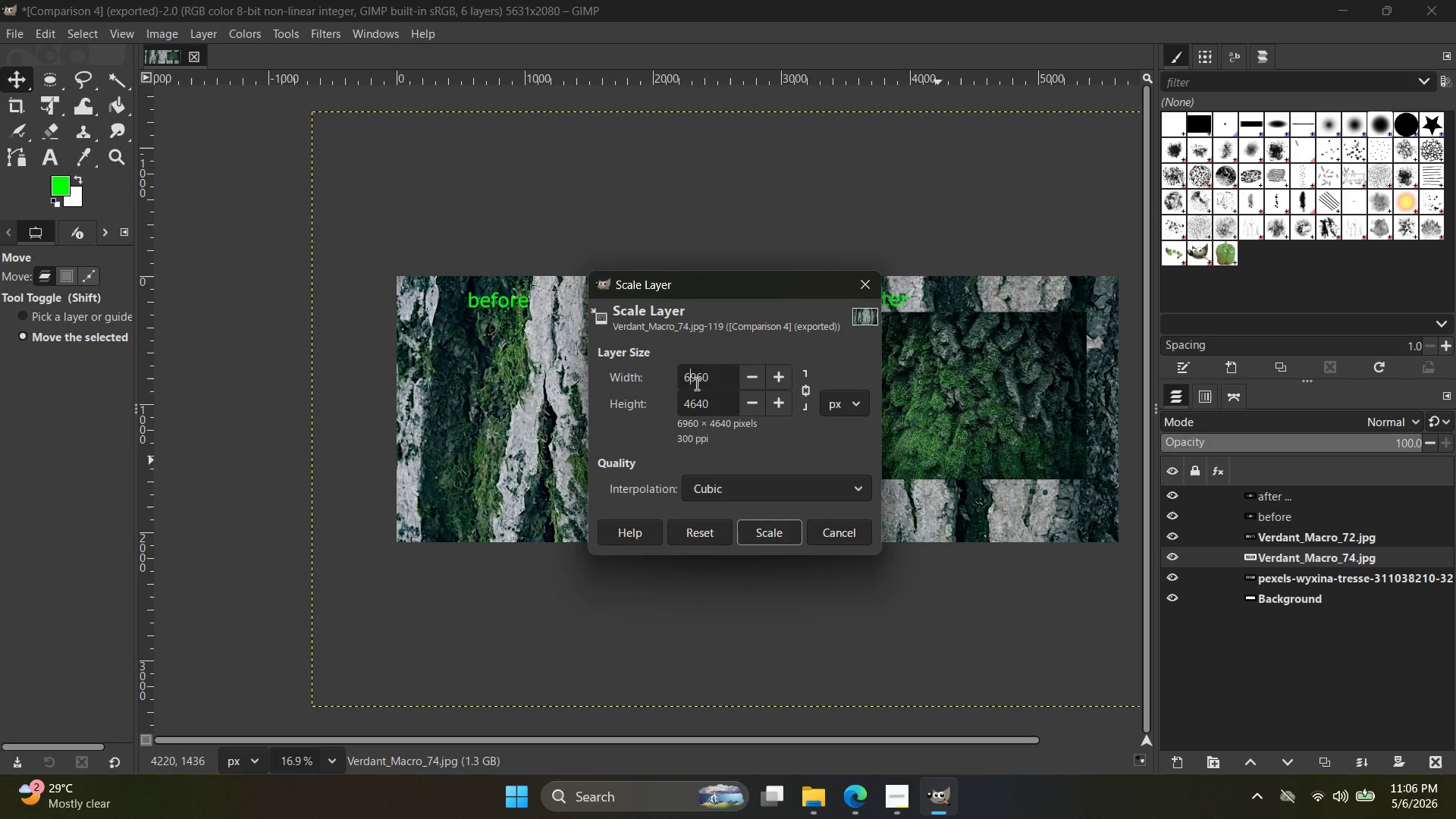 
key(Backspace)
 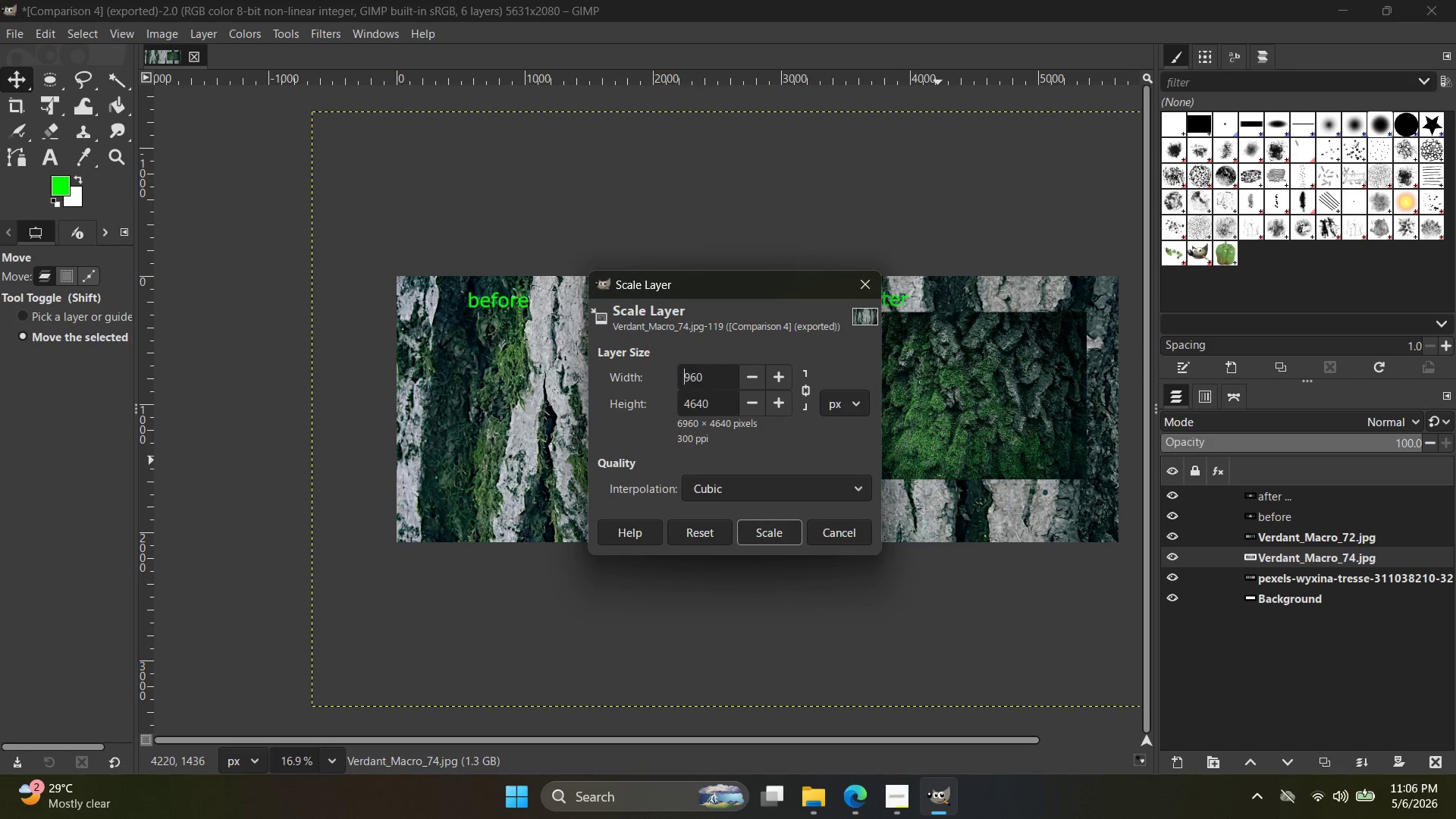 
key(1)
 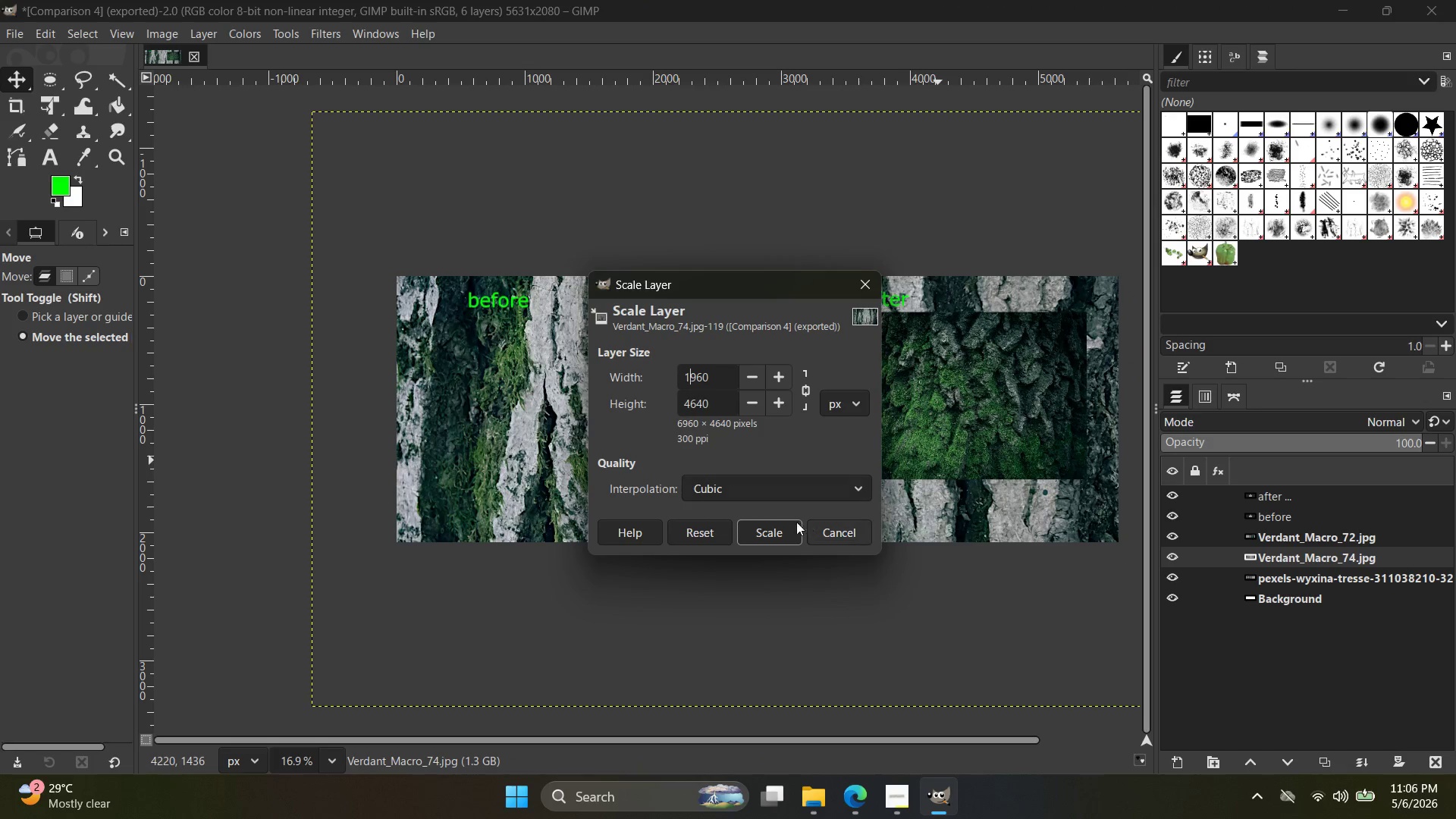 
left_click([775, 522])
 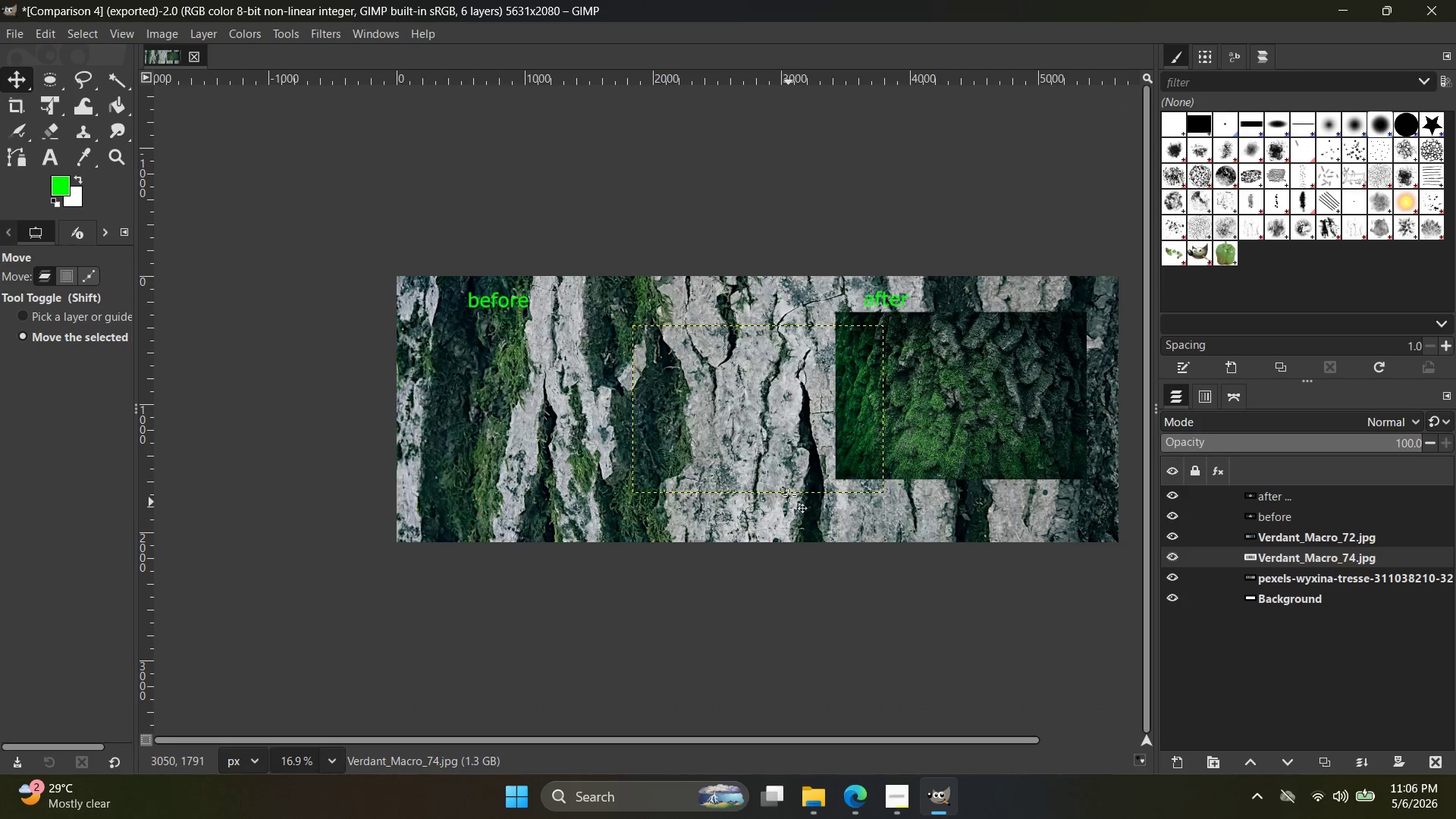 
left_click_drag(start_coordinate=[773, 464], to_coordinate=[975, 450])
 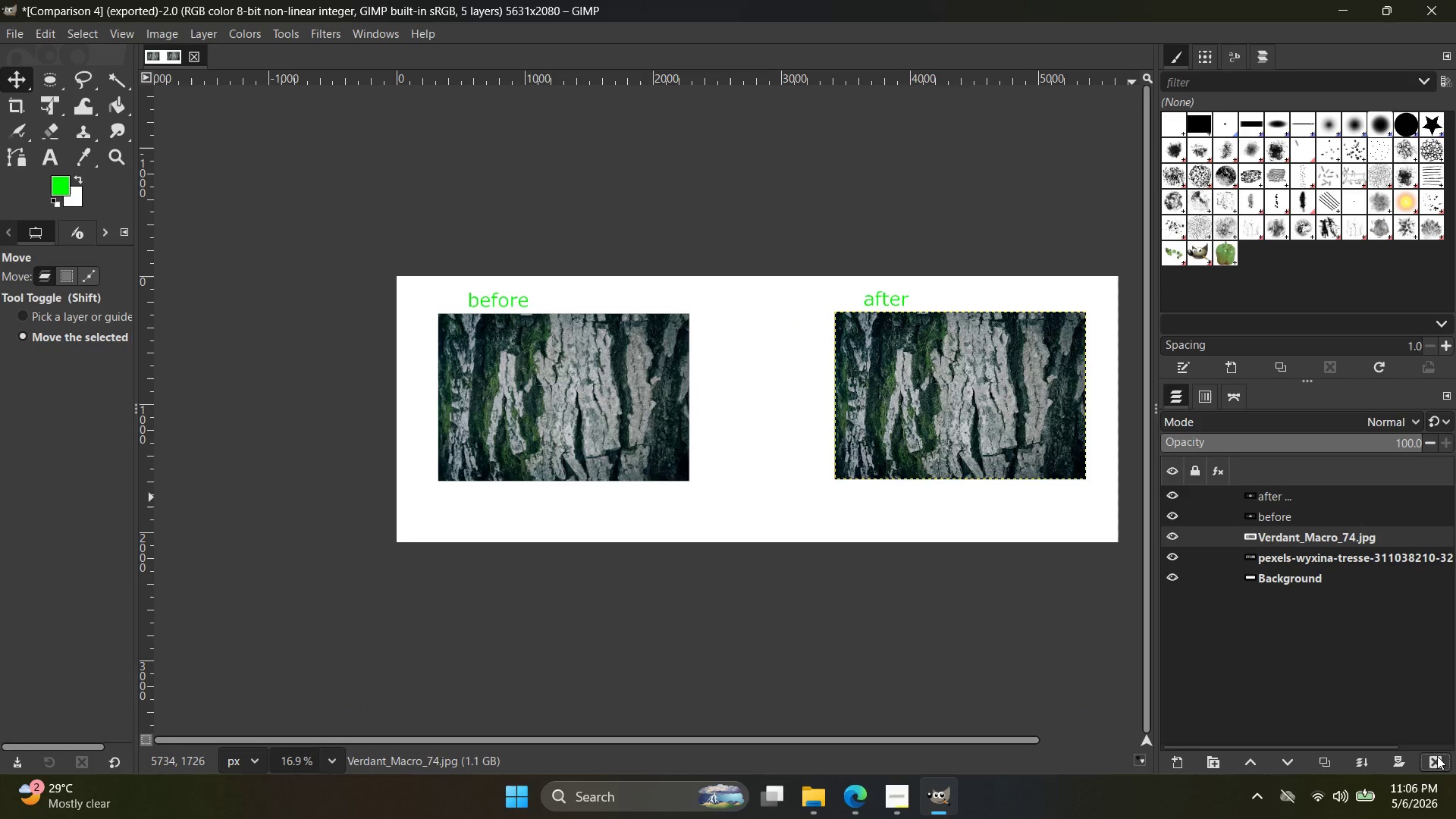 
wait(5.66)
 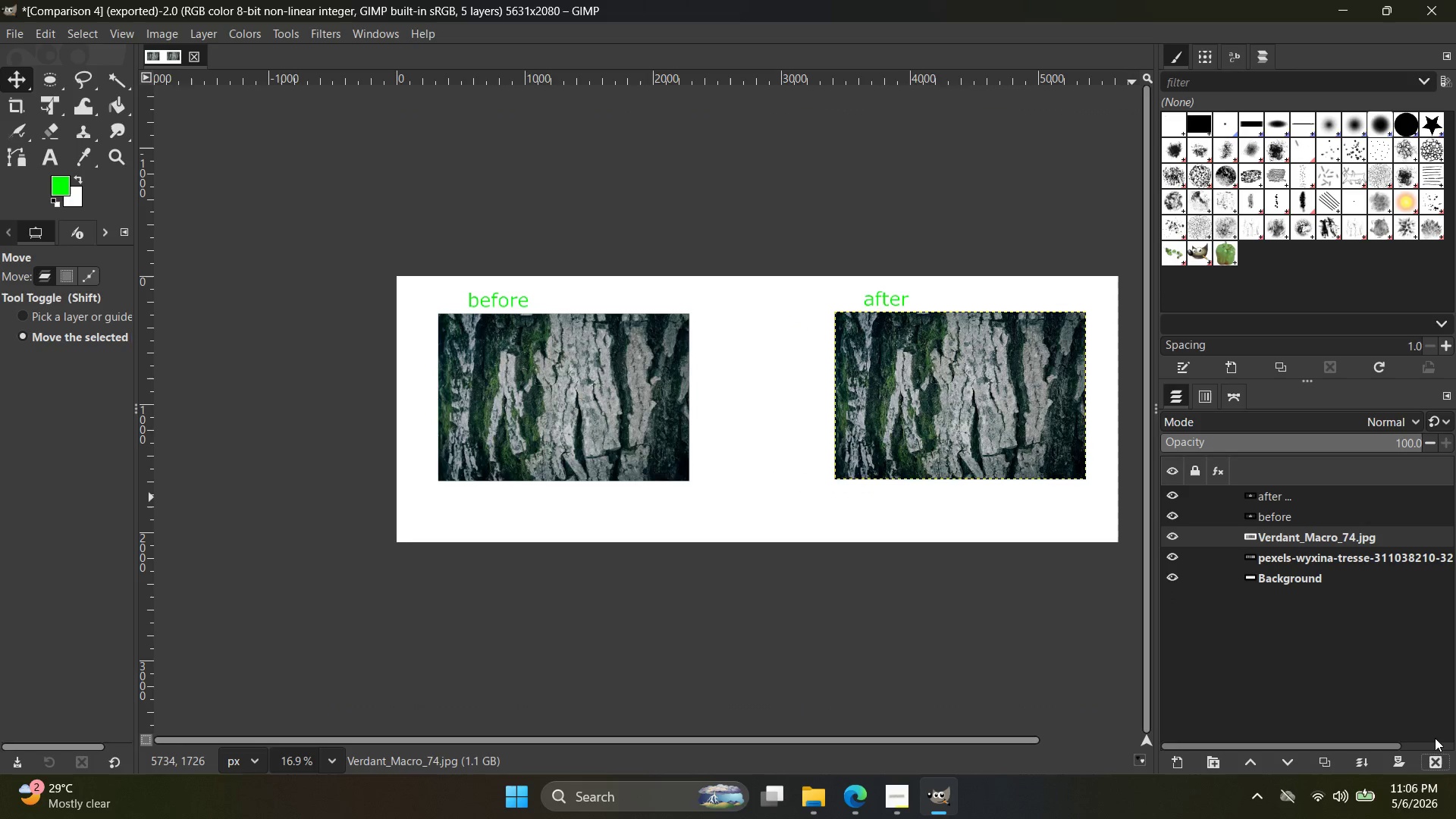 
key(Control+Shift+E)
 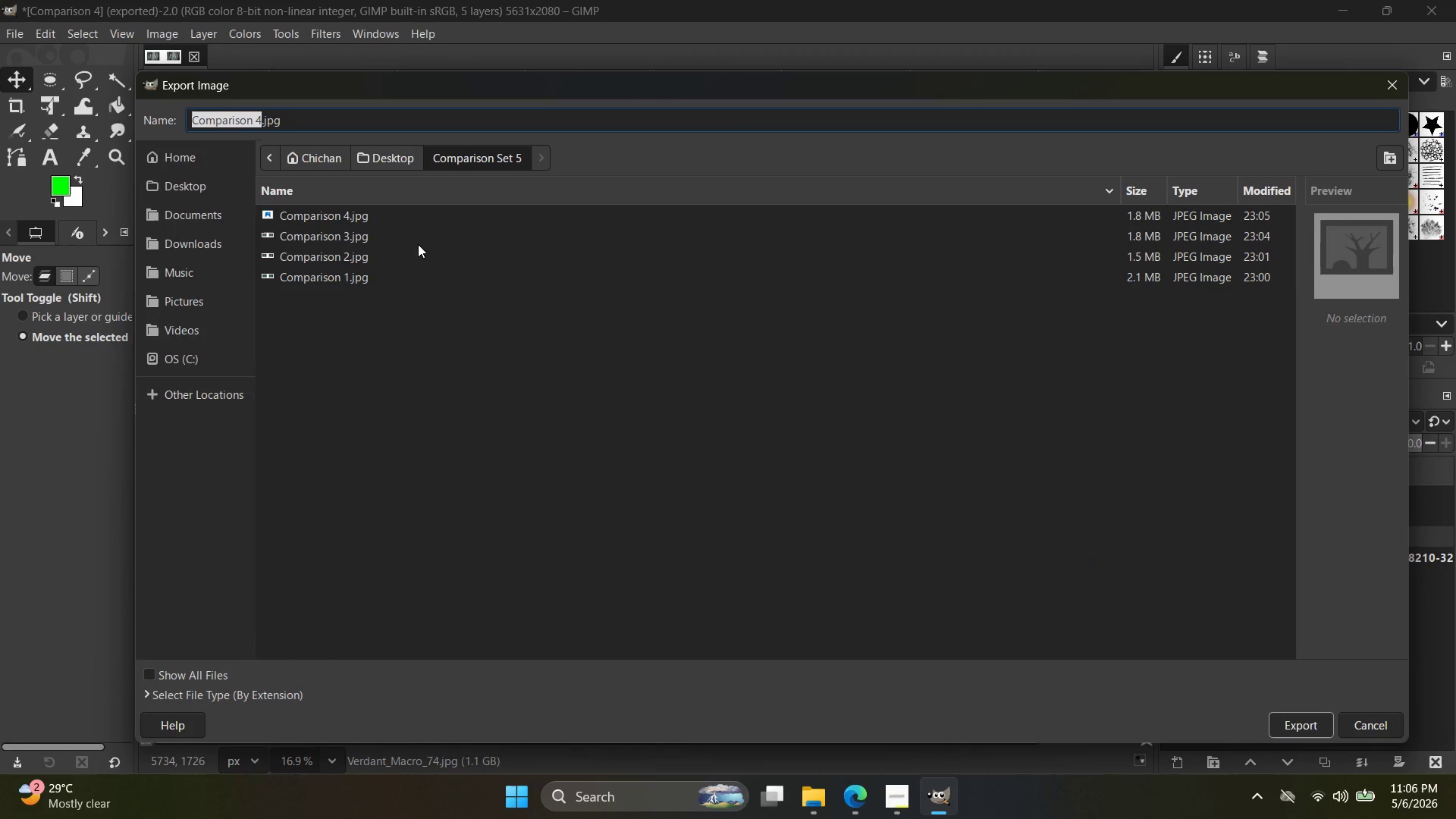 
left_click([410, 218])
 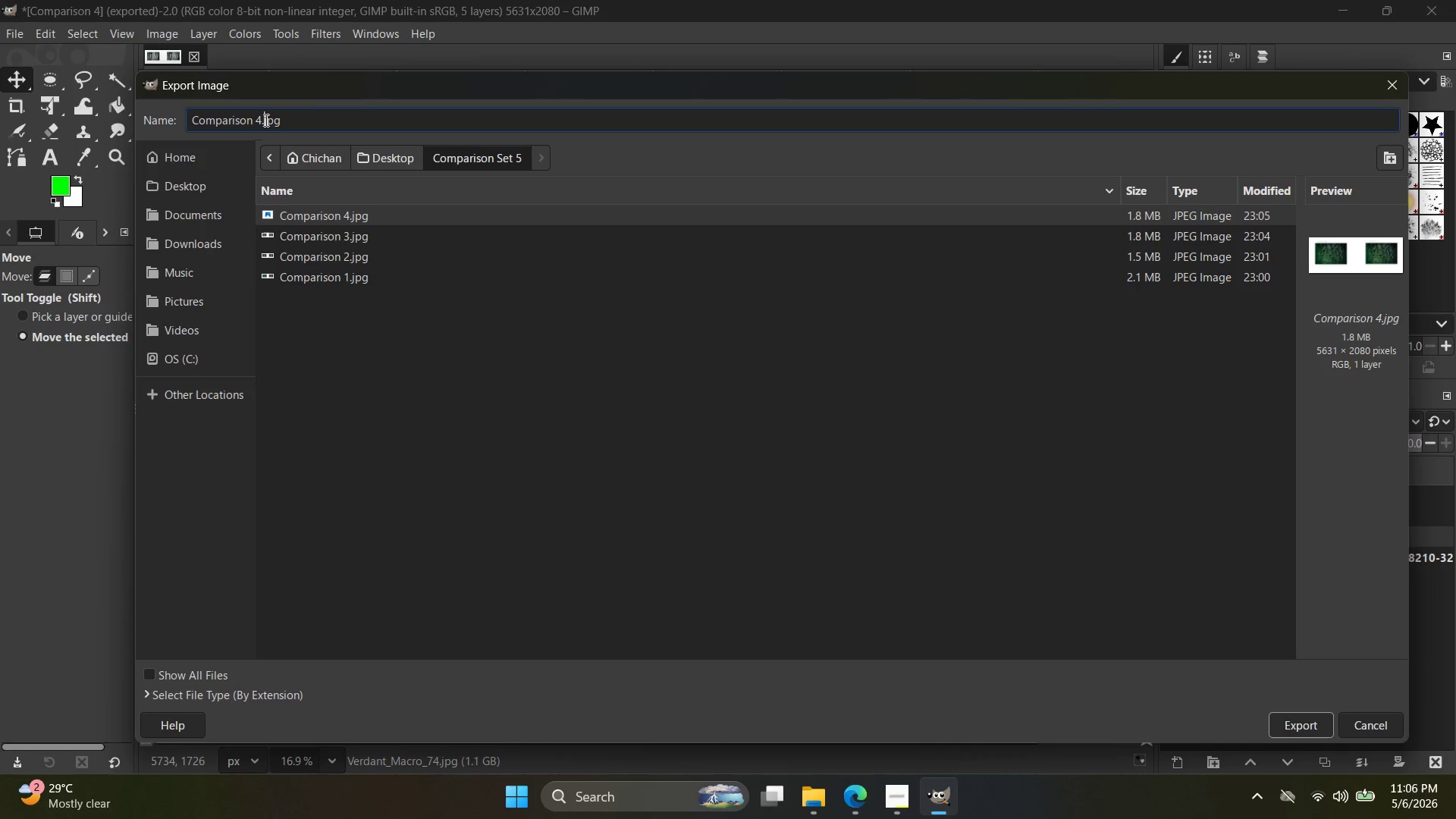 
left_click([263, 119])
 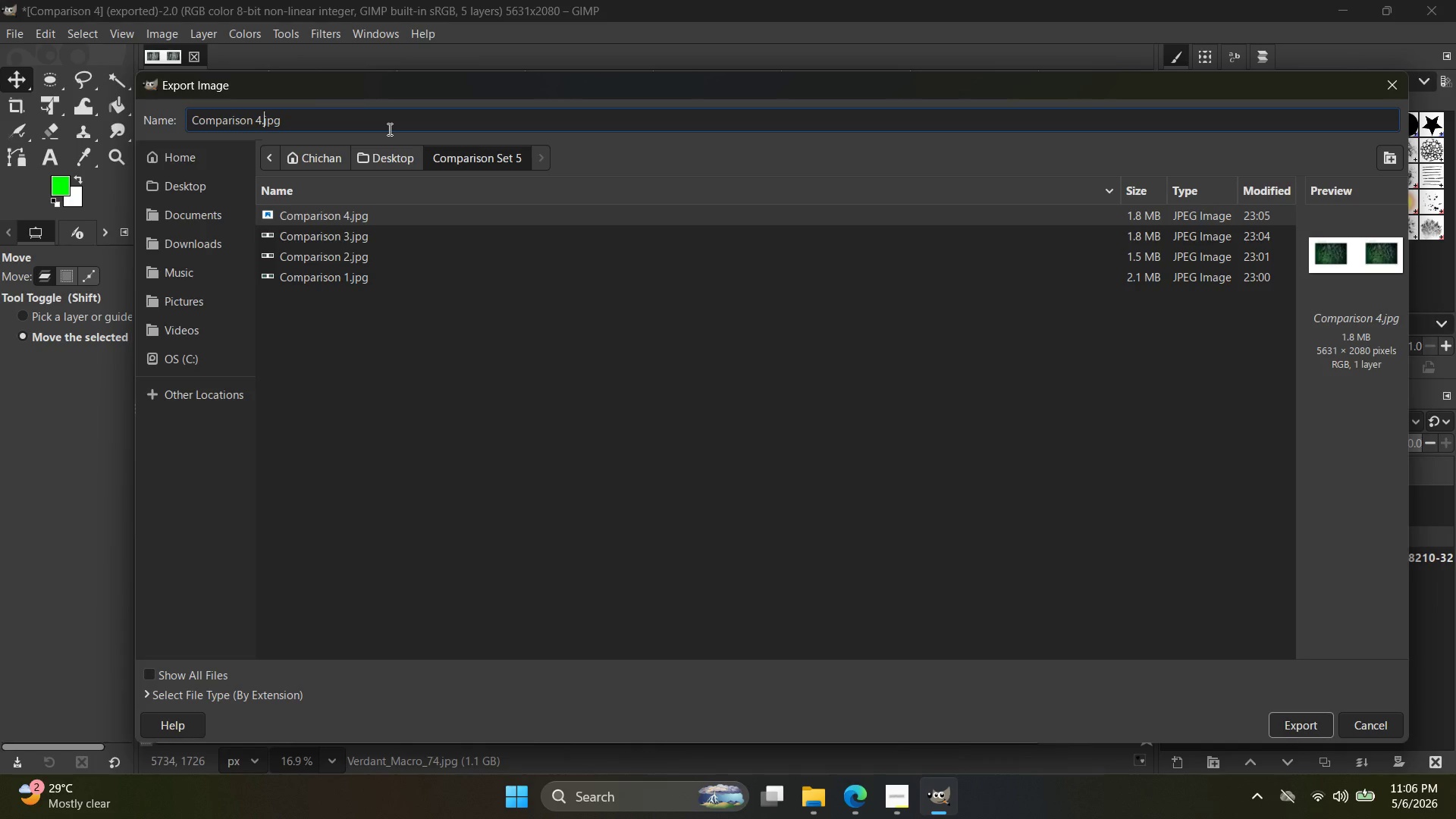 
key(ArrowLeft)
 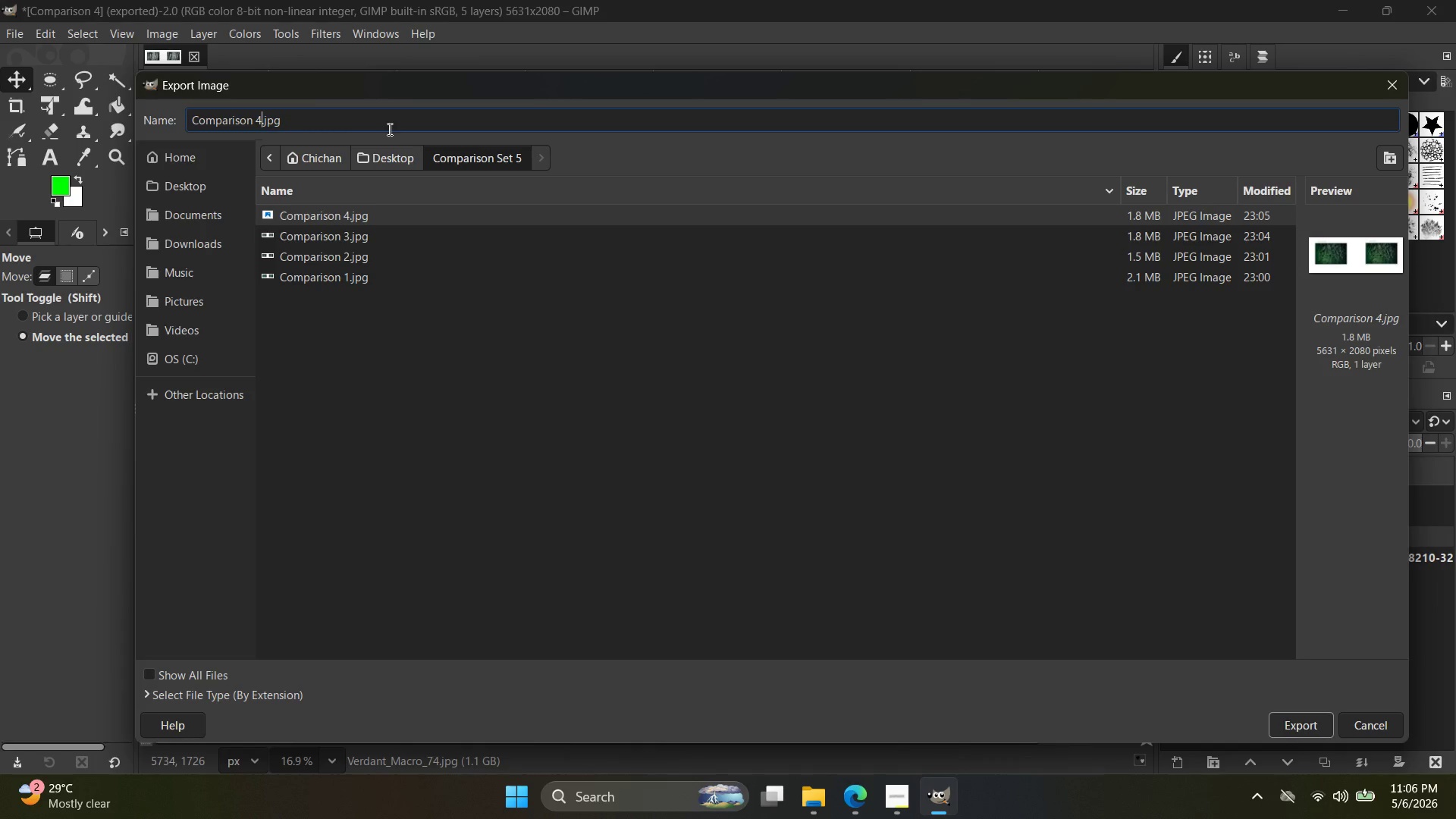 
key(Backspace)
 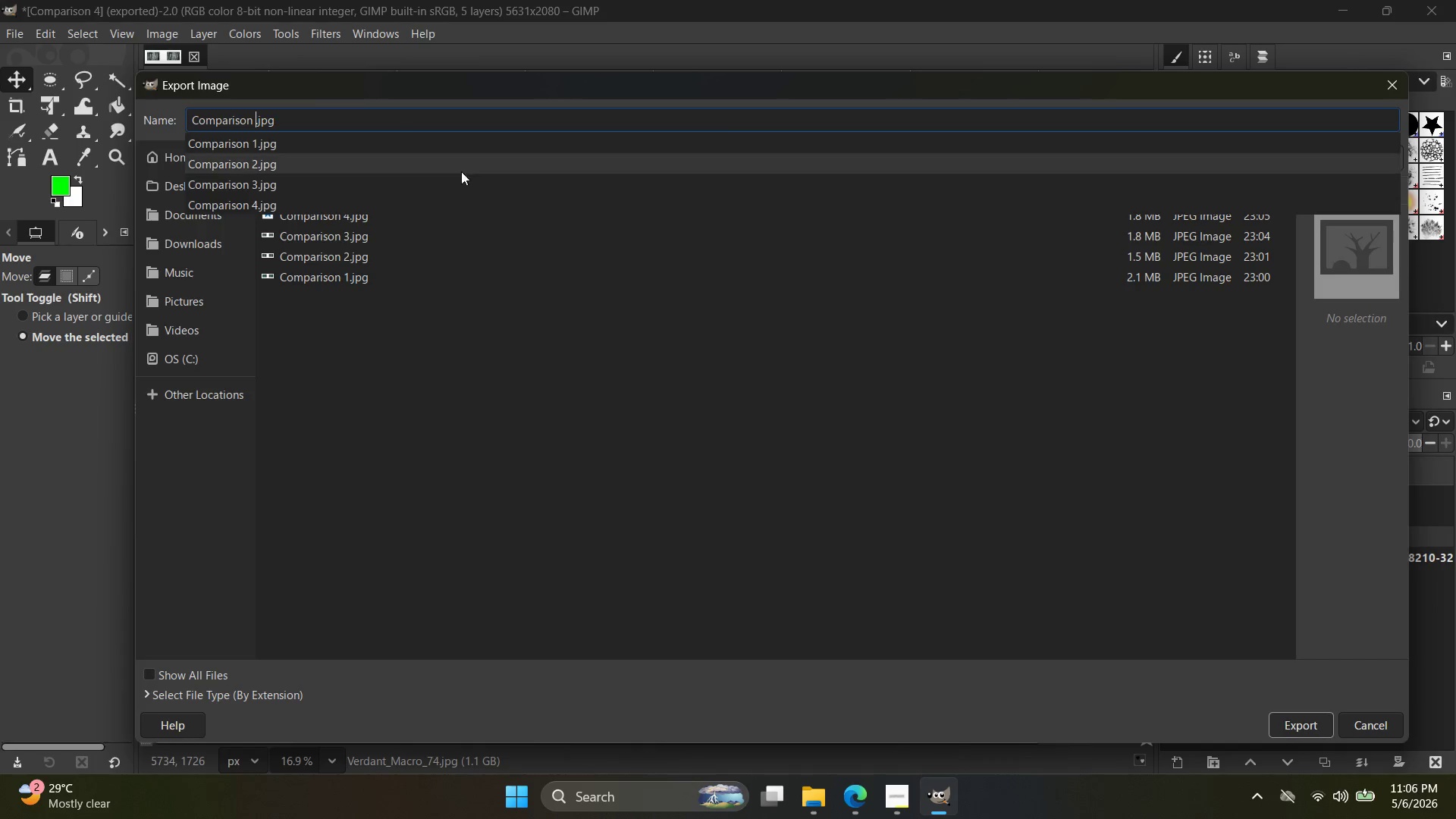 
key(5)
 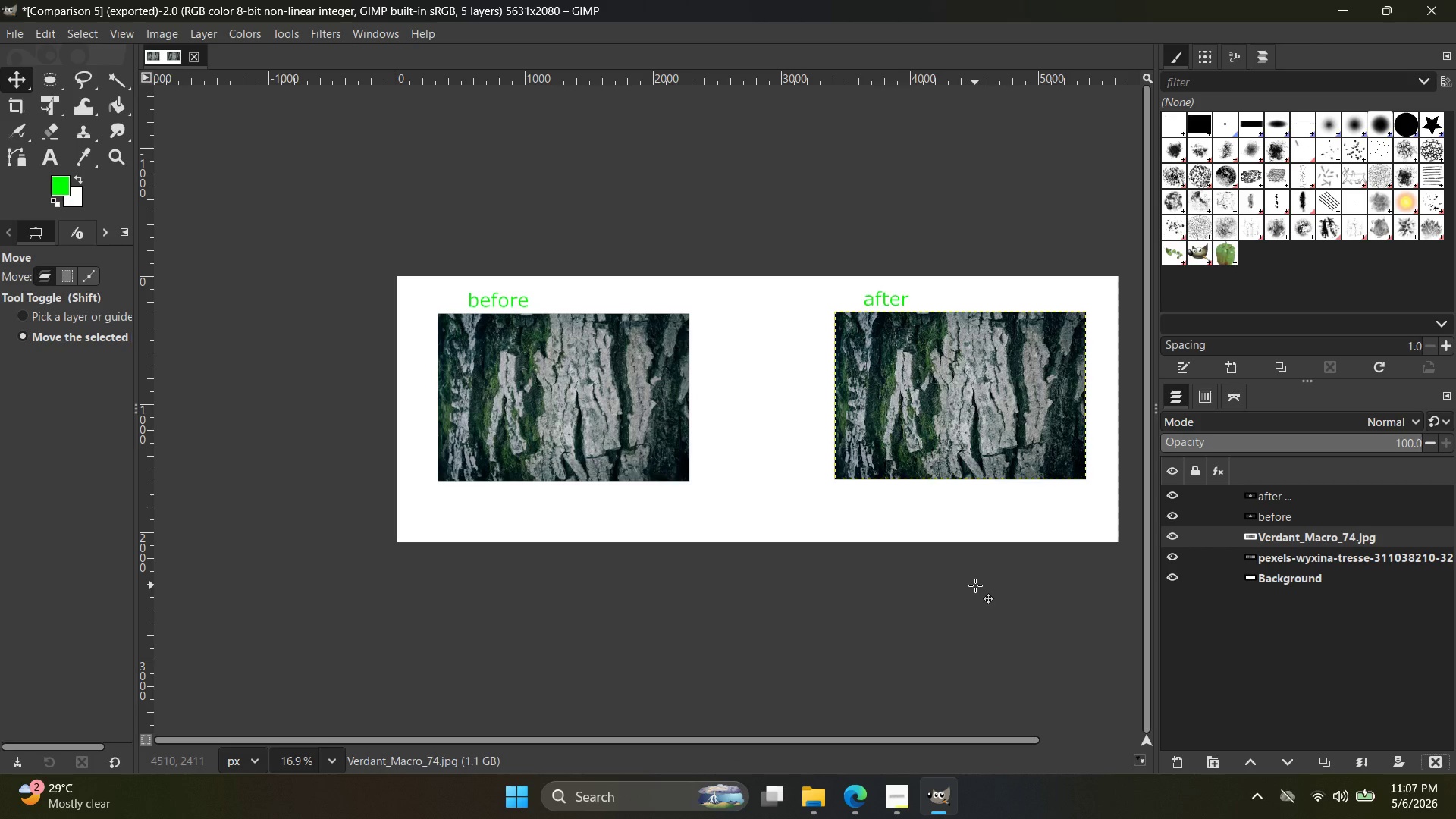 
wait(22.86)
 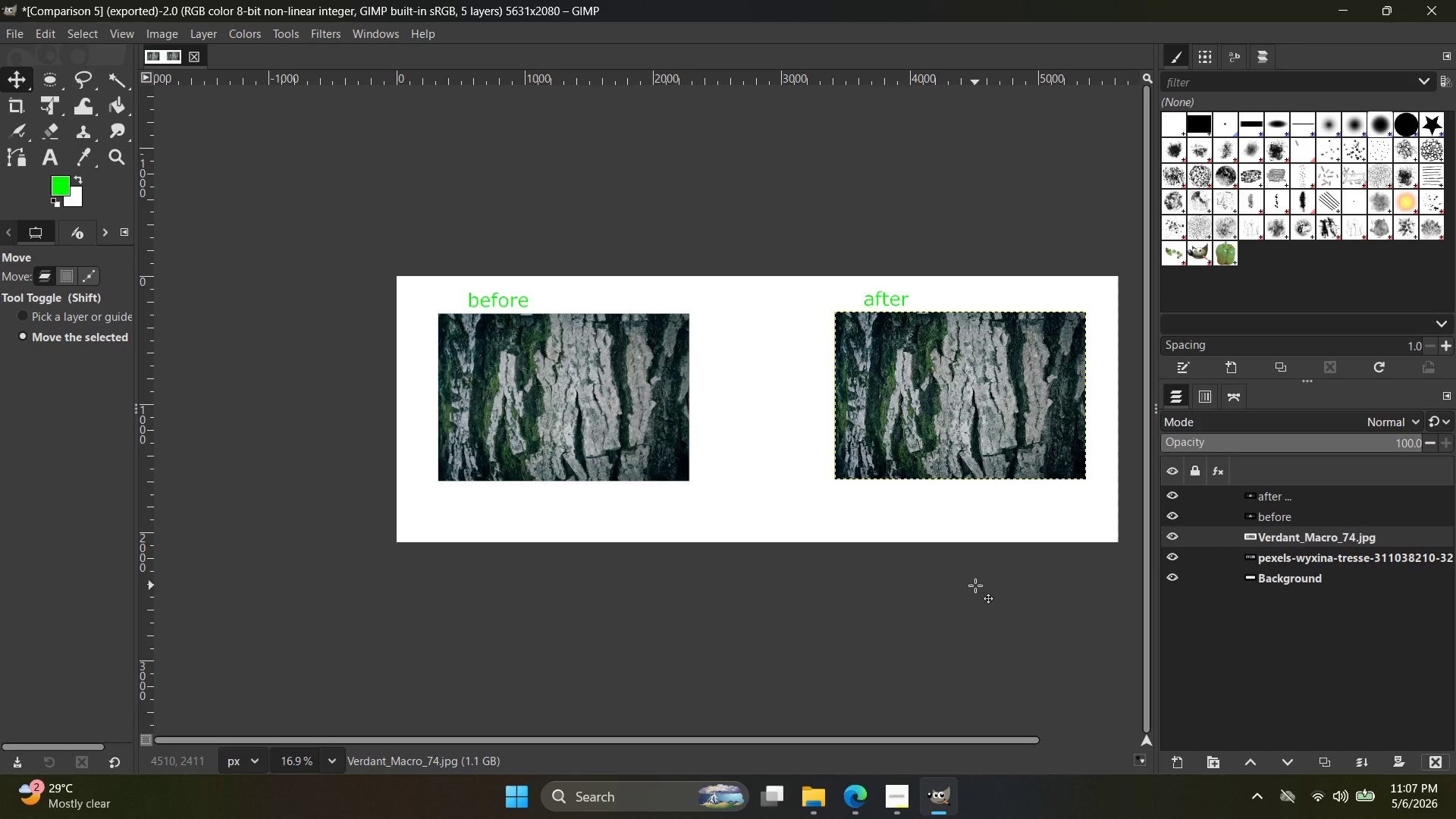 
left_click([1455, 818])
 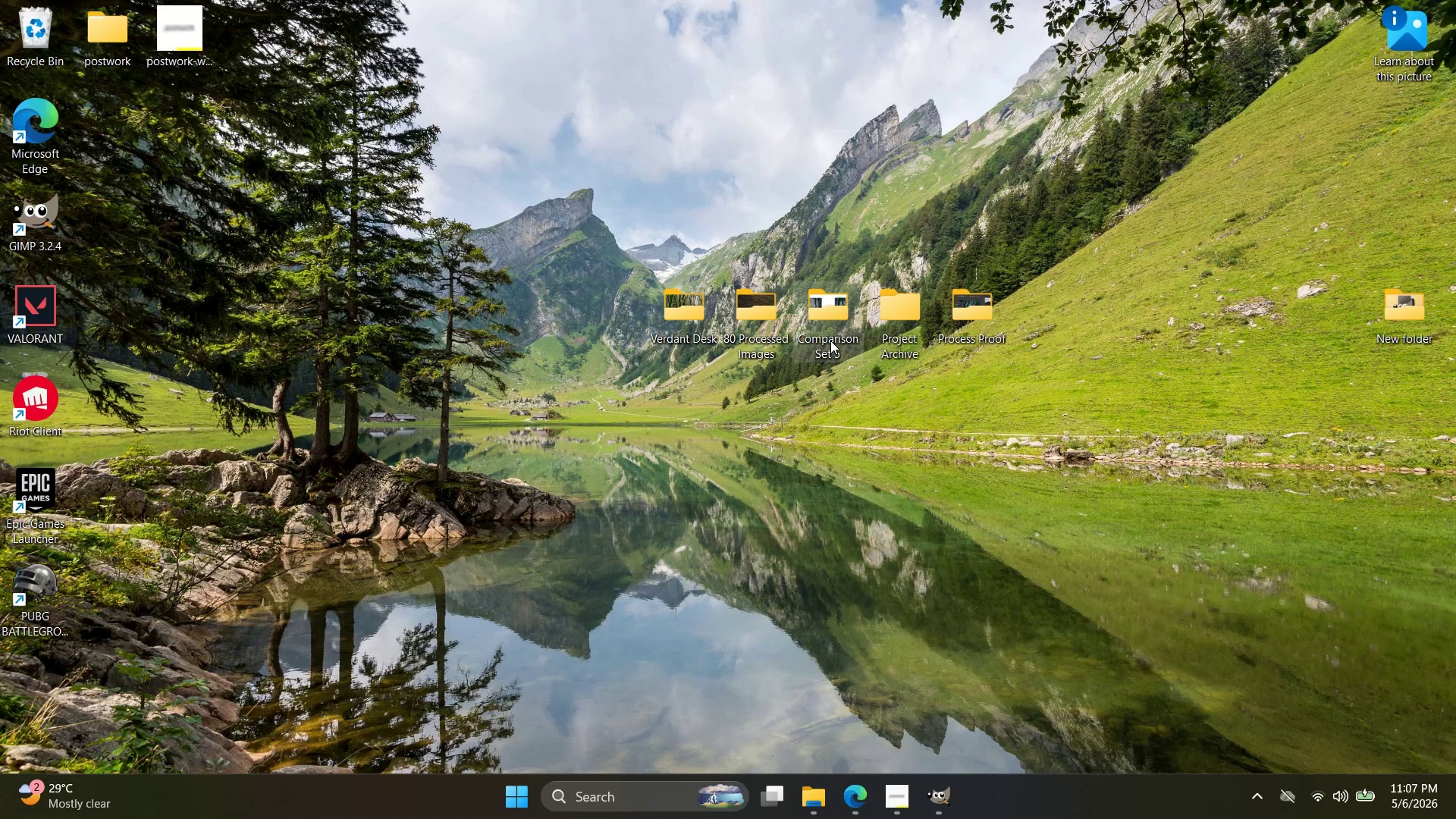 
double_click([830, 340])
 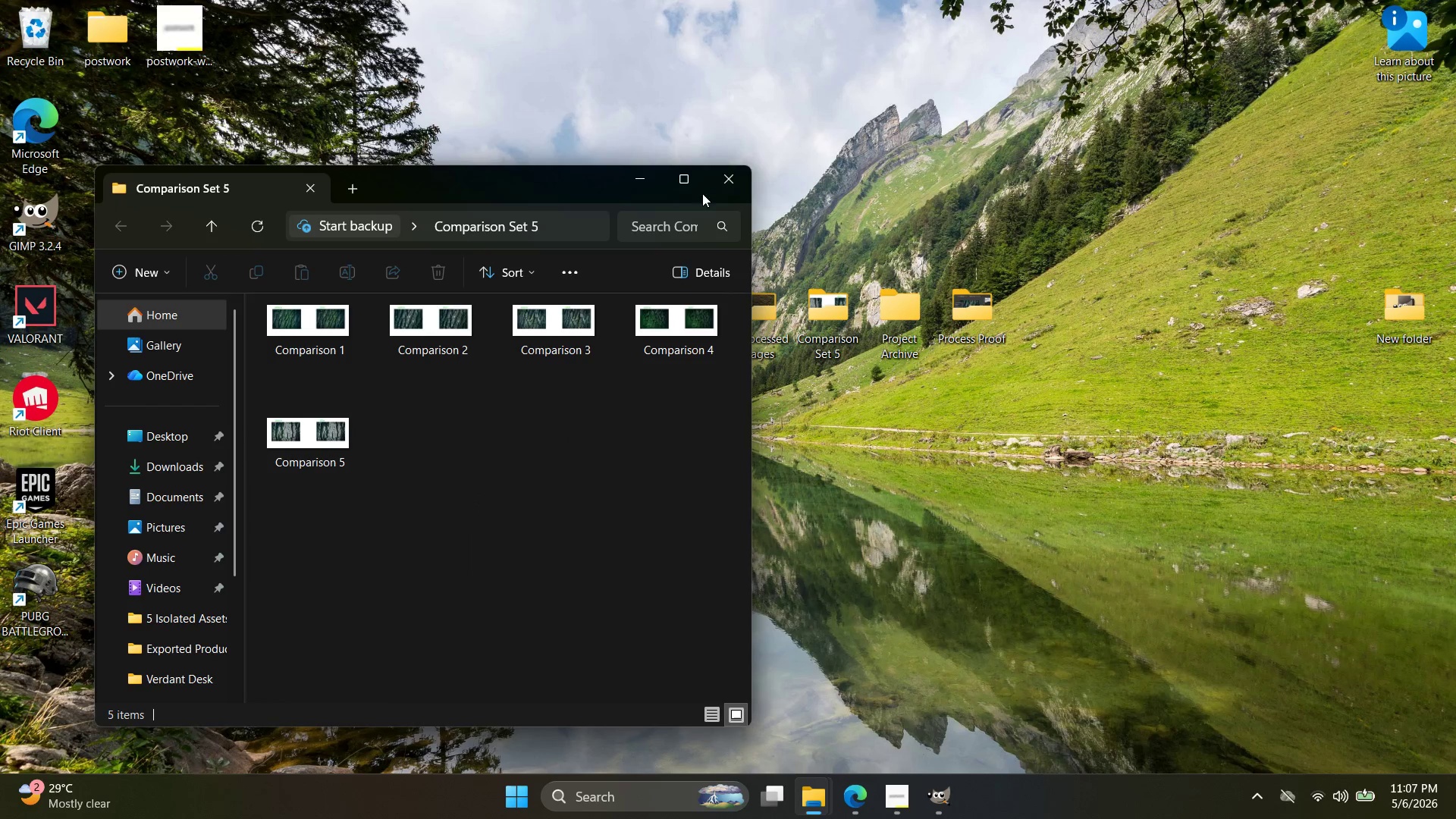 
left_click([717, 186])
 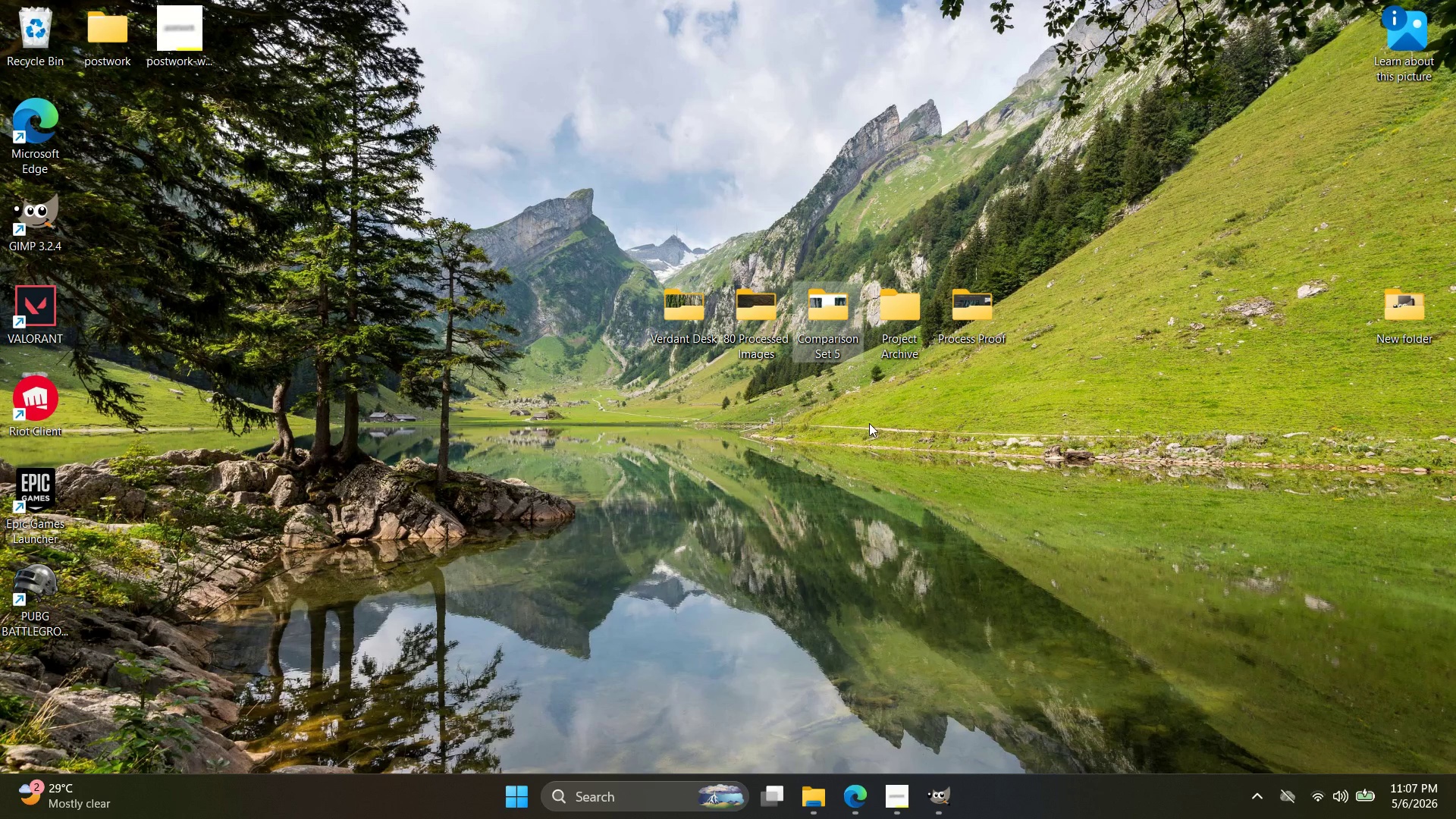 
left_click([869, 427])
 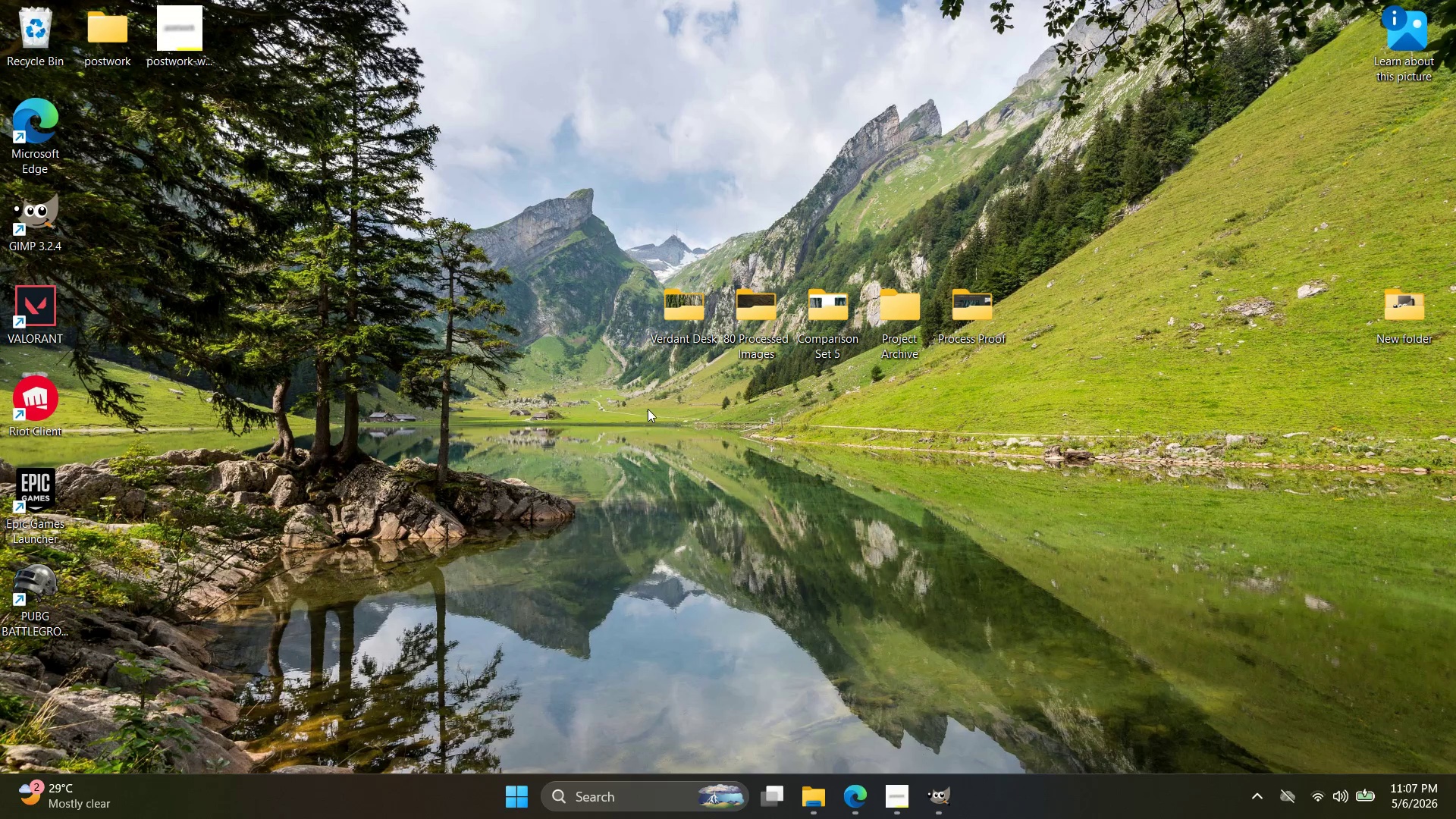 
left_click_drag(start_coordinate=[686, 328], to_coordinate=[444, 310])
 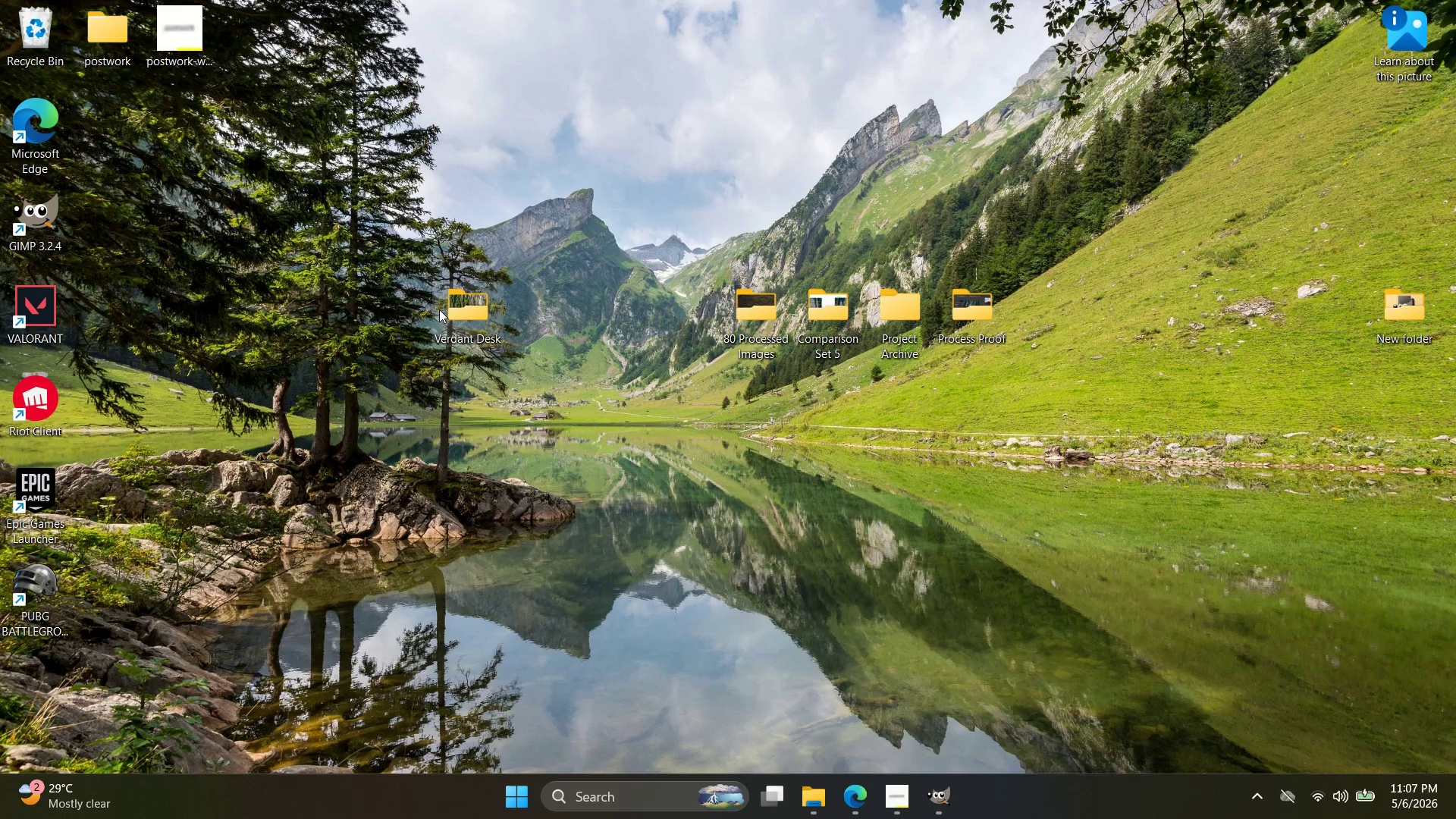 
left_click_drag(start_coordinate=[447, 306], to_coordinate=[37, 42])
 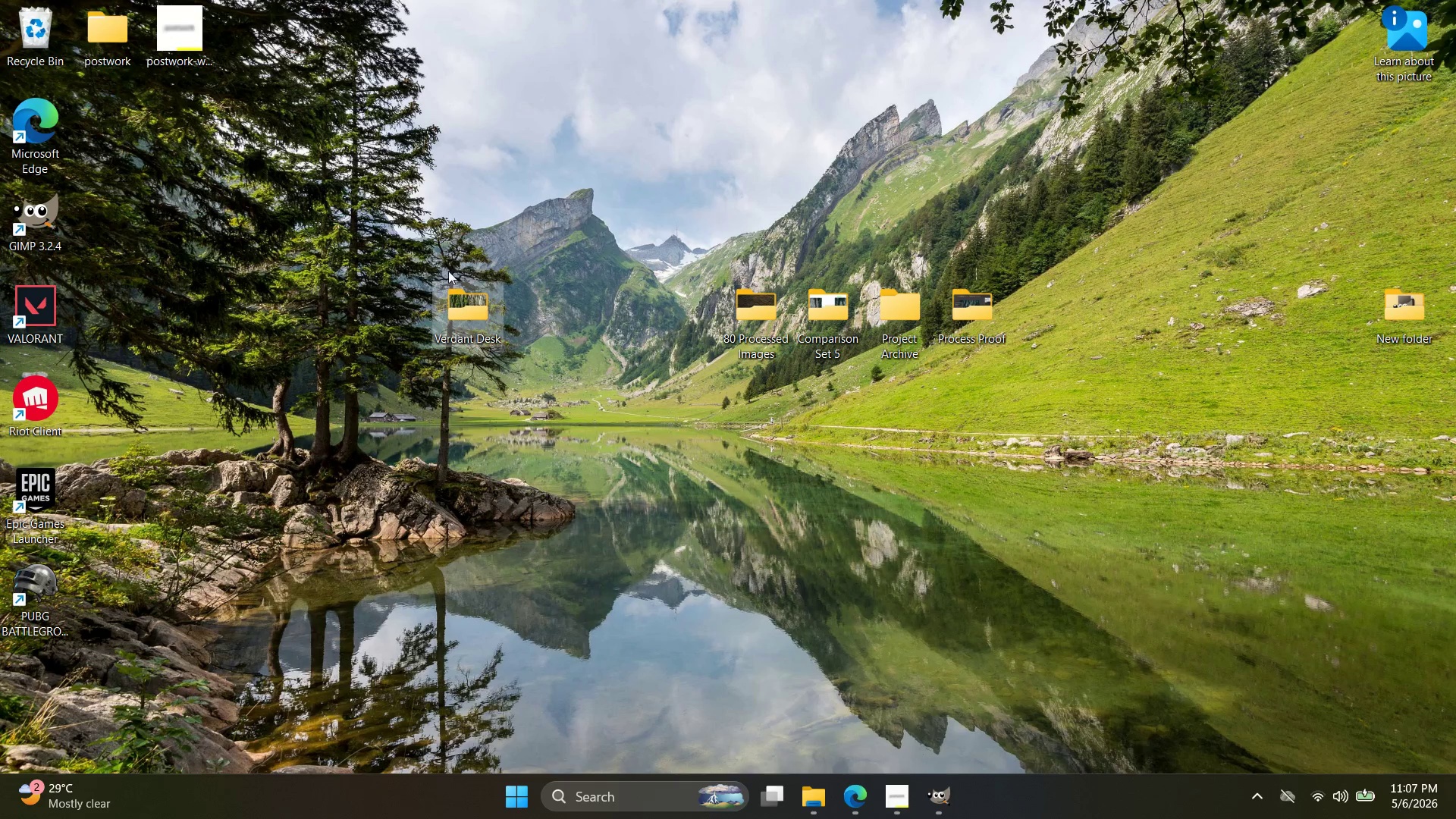 
left_click([576, 381])
 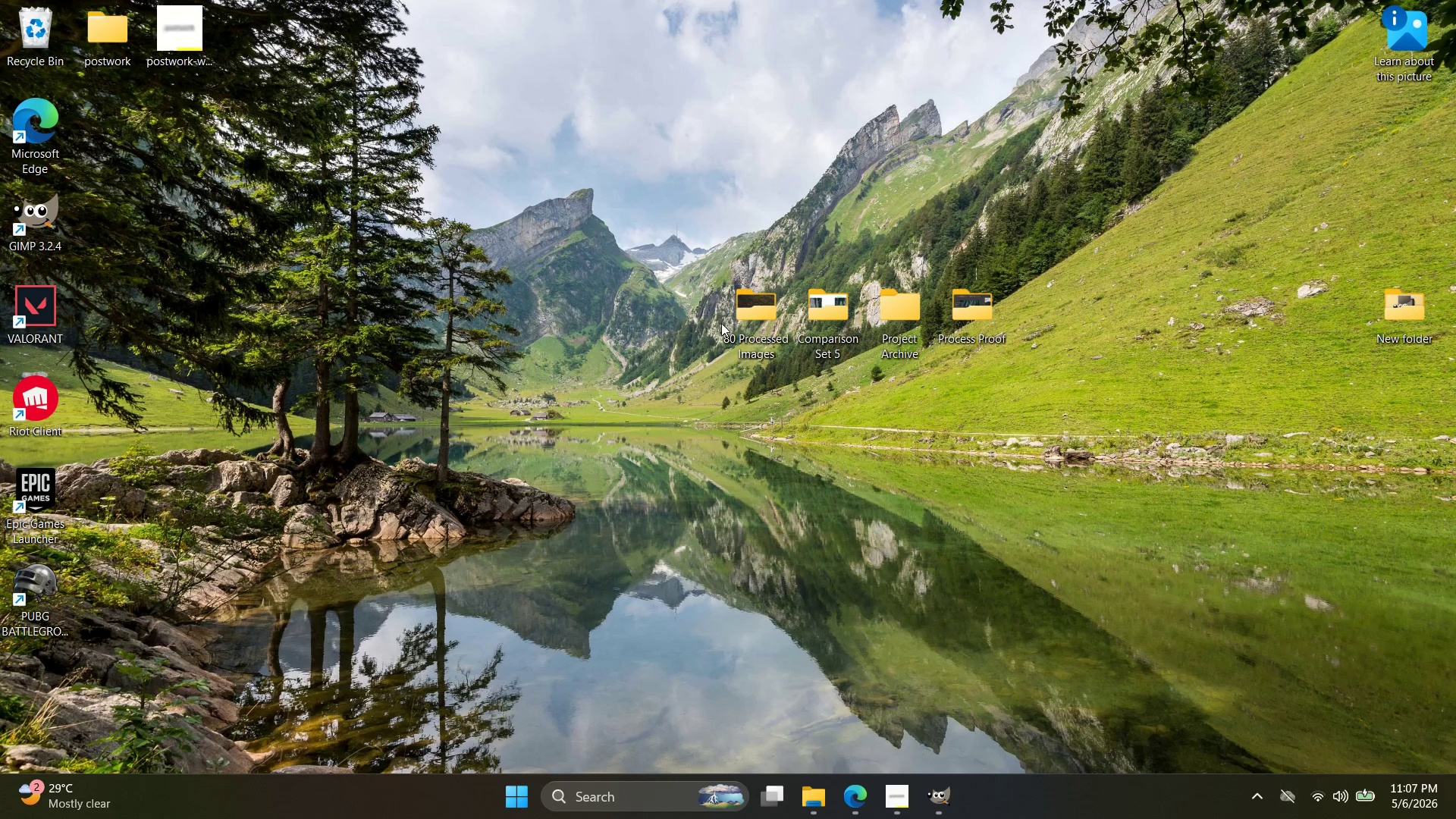 
left_click_drag(start_coordinate=[748, 323], to_coordinate=[720, 471])
 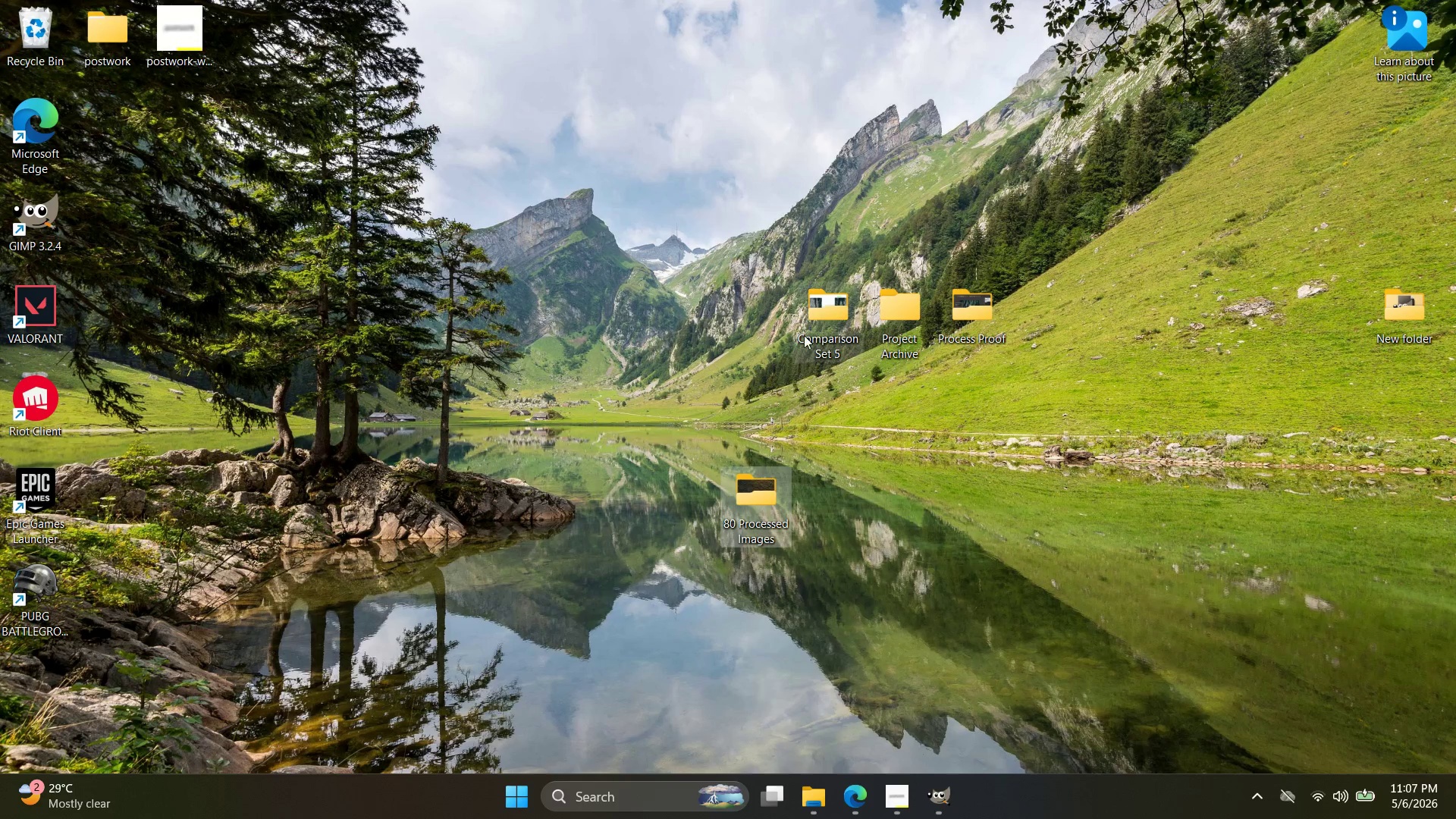 
left_click_drag(start_coordinate=[816, 319], to_coordinate=[836, 544])
 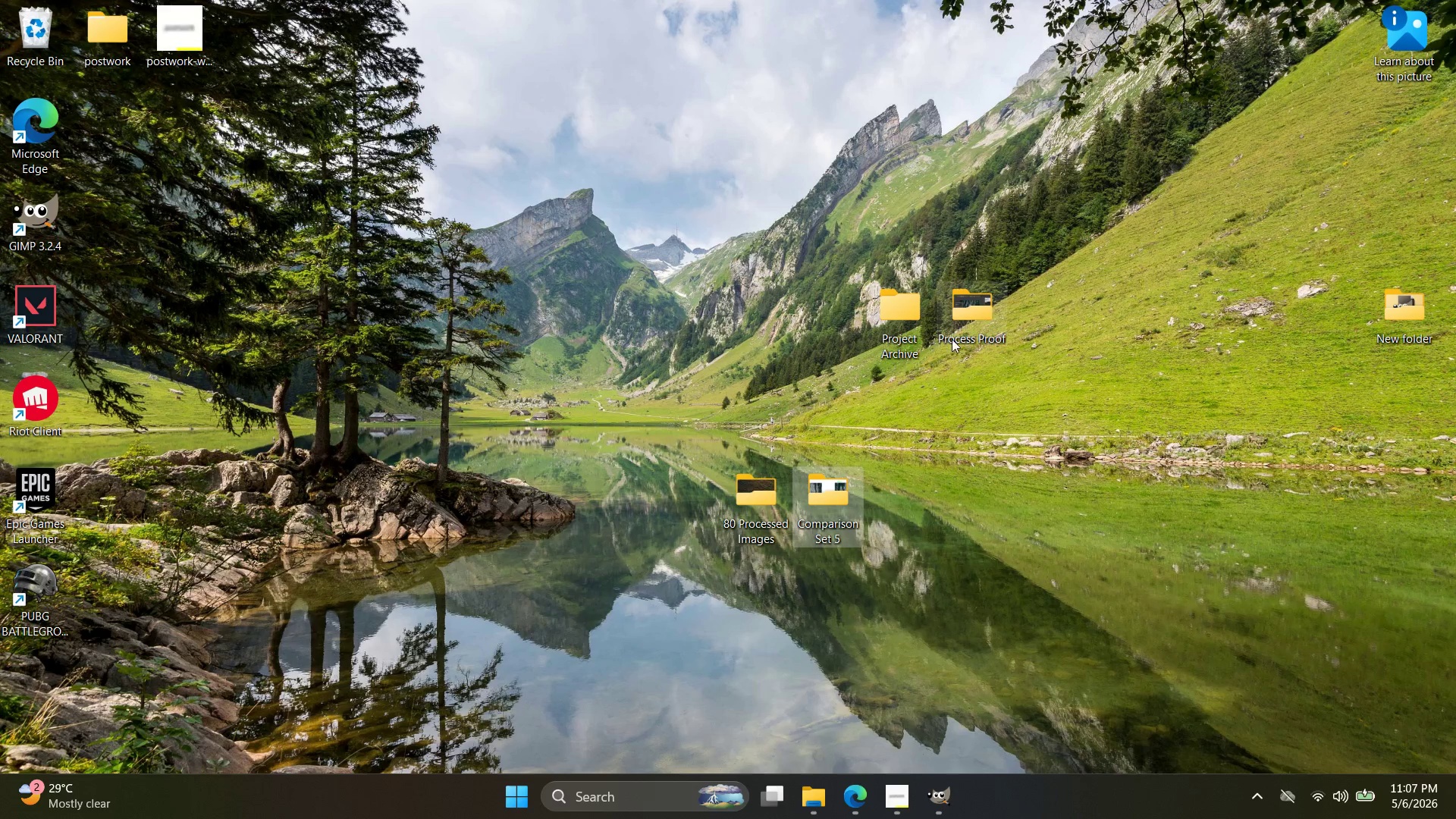 
left_click_drag(start_coordinate=[958, 322], to_coordinate=[913, 531])
 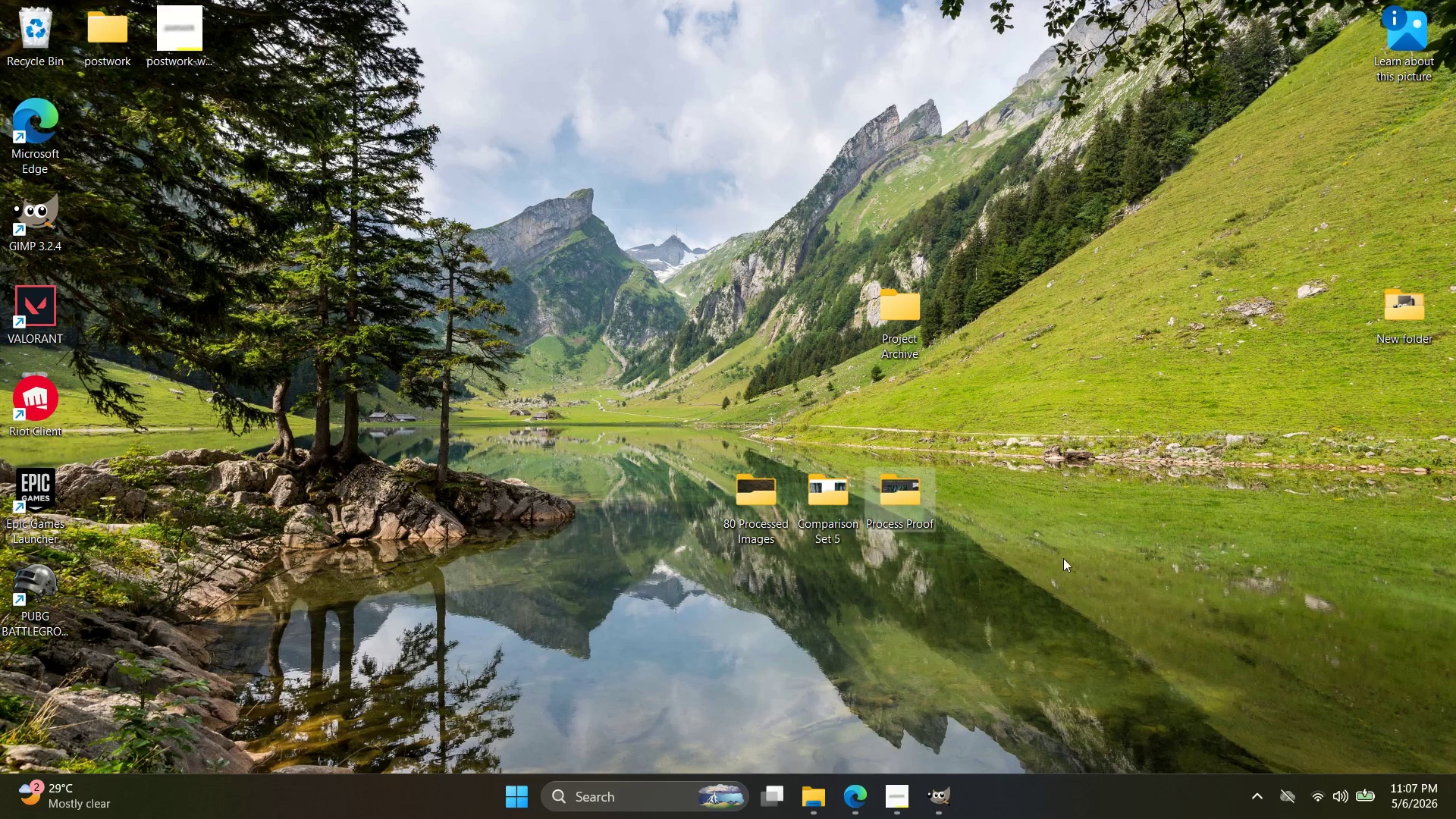 
left_click_drag(start_coordinate=[1088, 558], to_coordinate=[711, 477])
 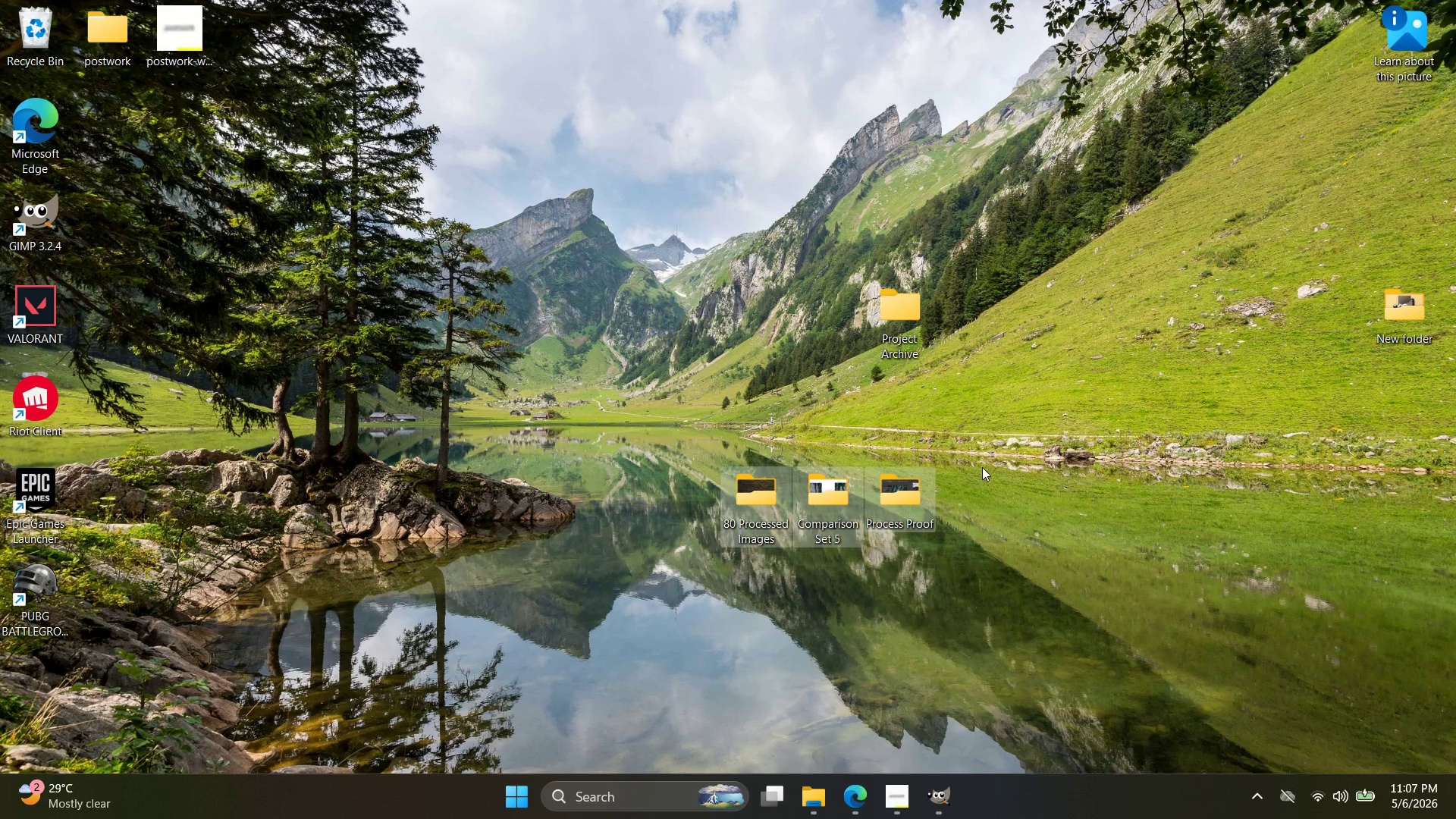 
key(Control+C)
 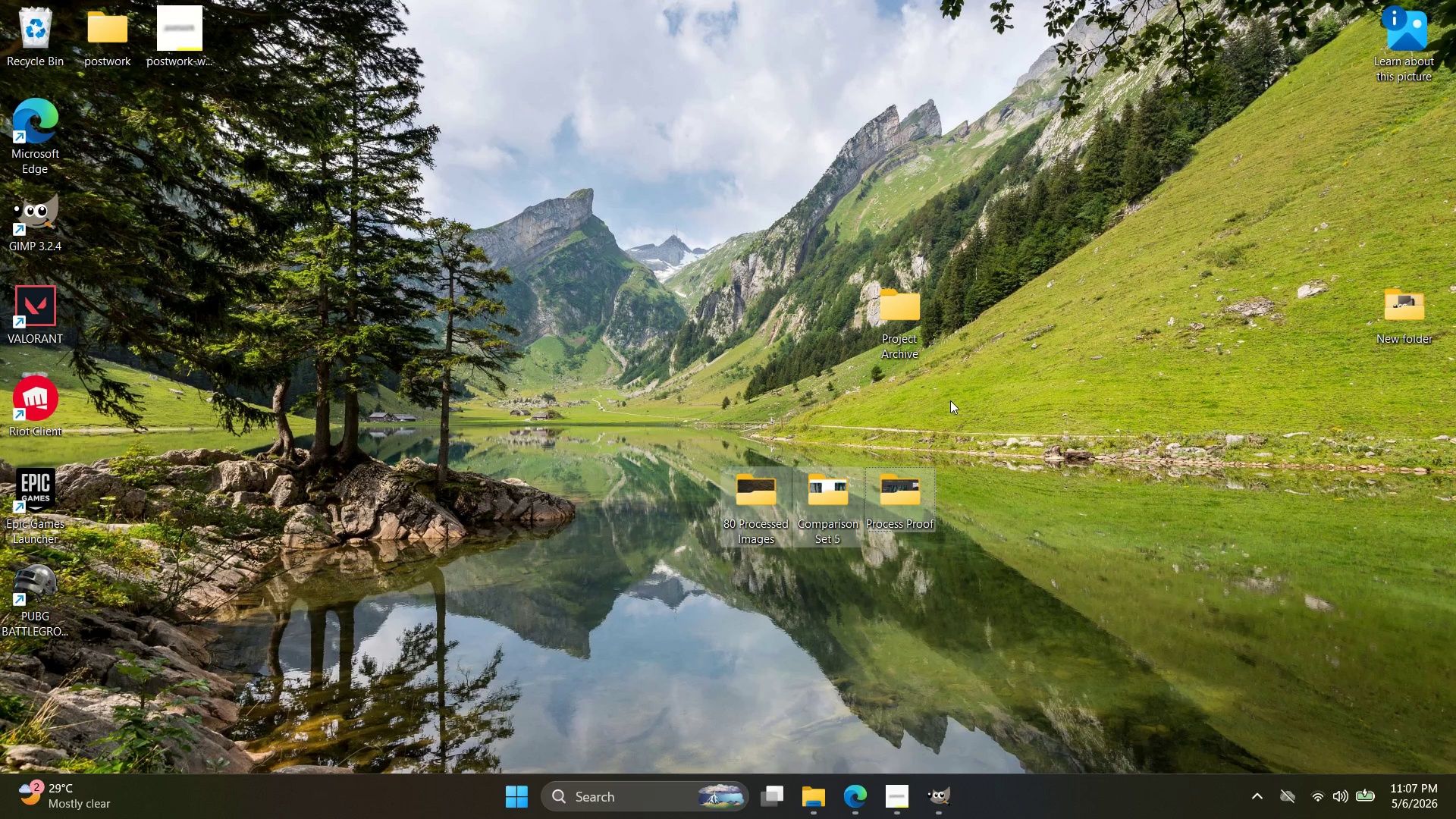 
key(Control+C)
 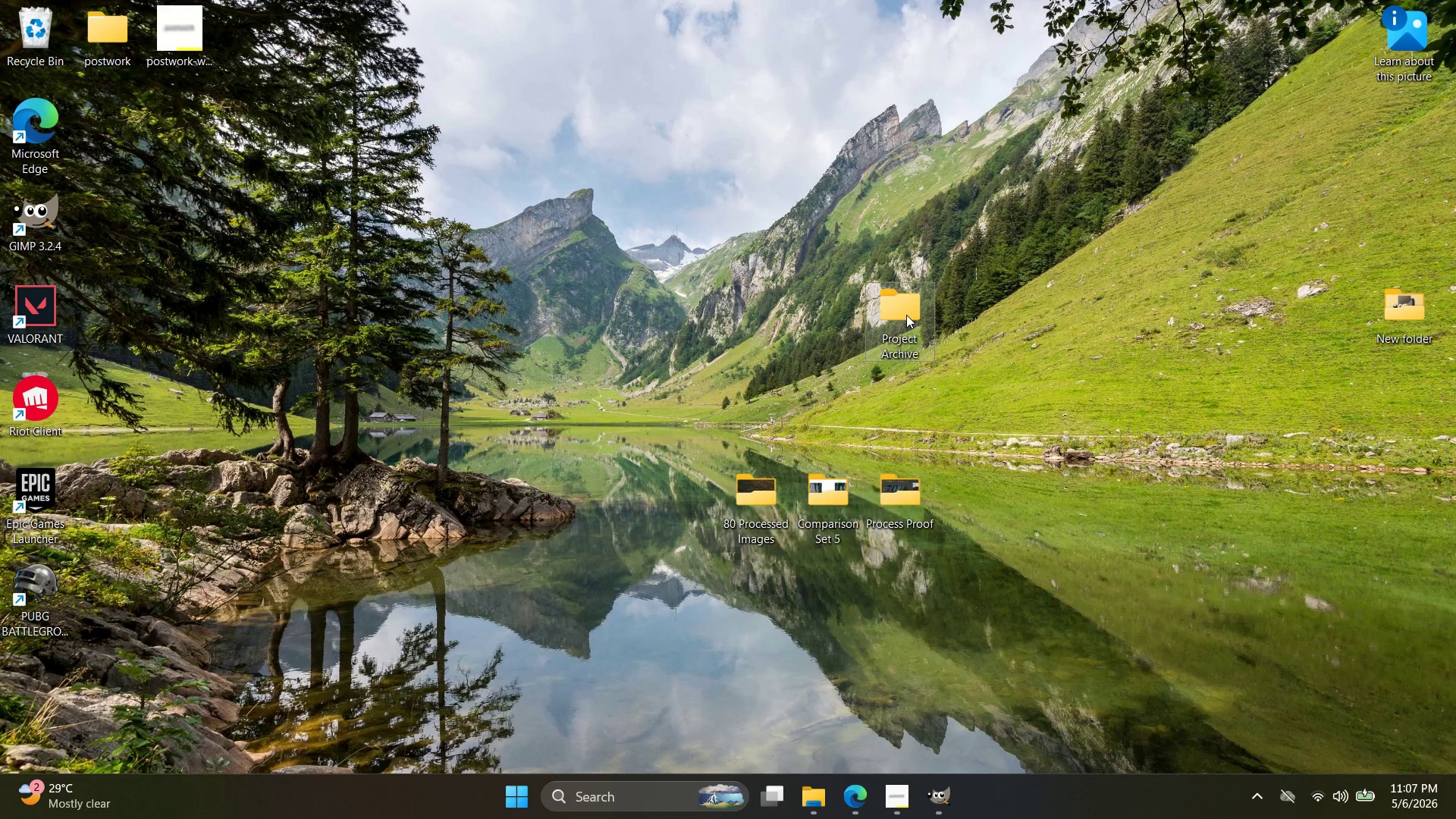 
double_click([906, 315])
 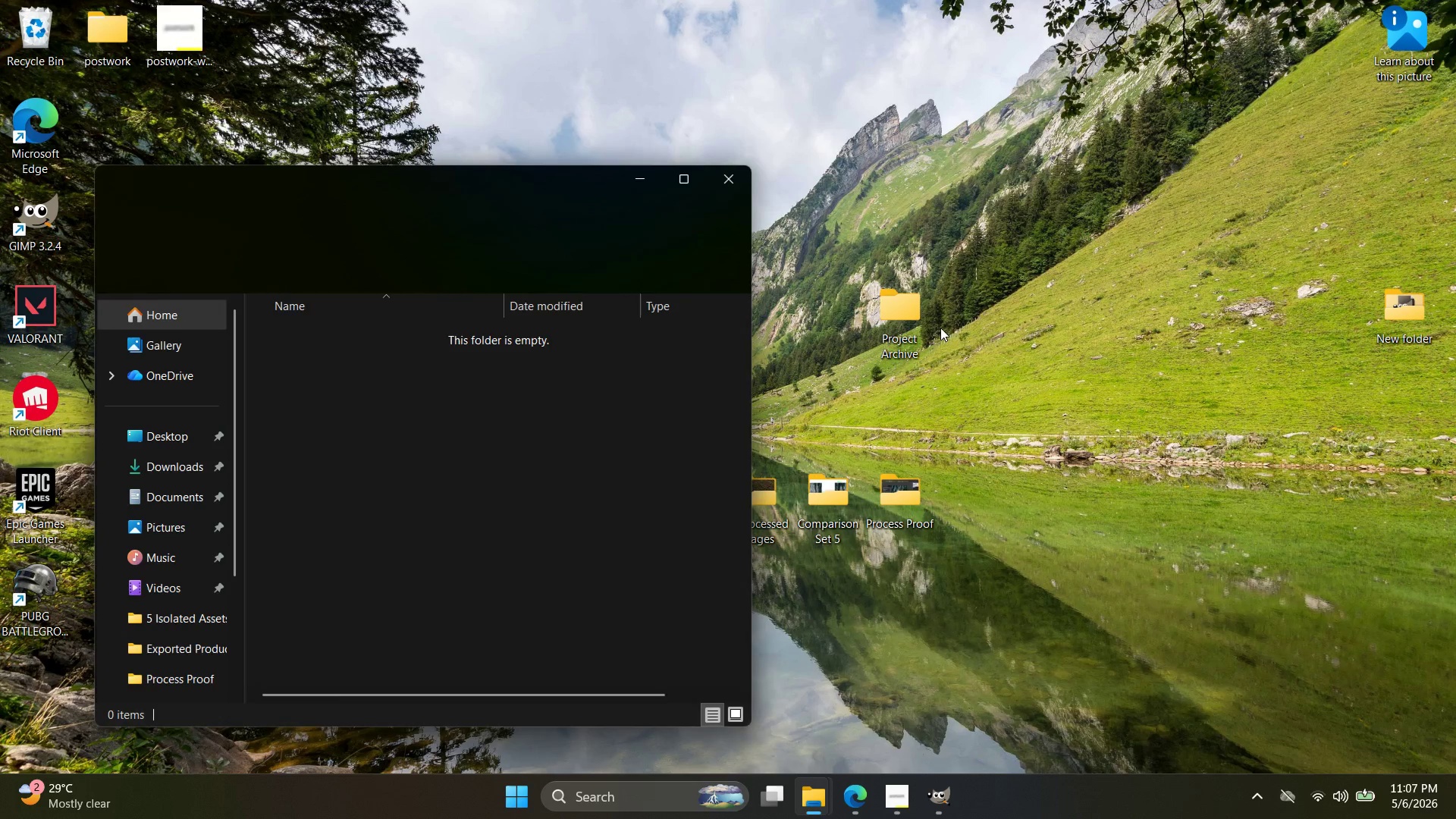 
key(Control+ControlLeft)
 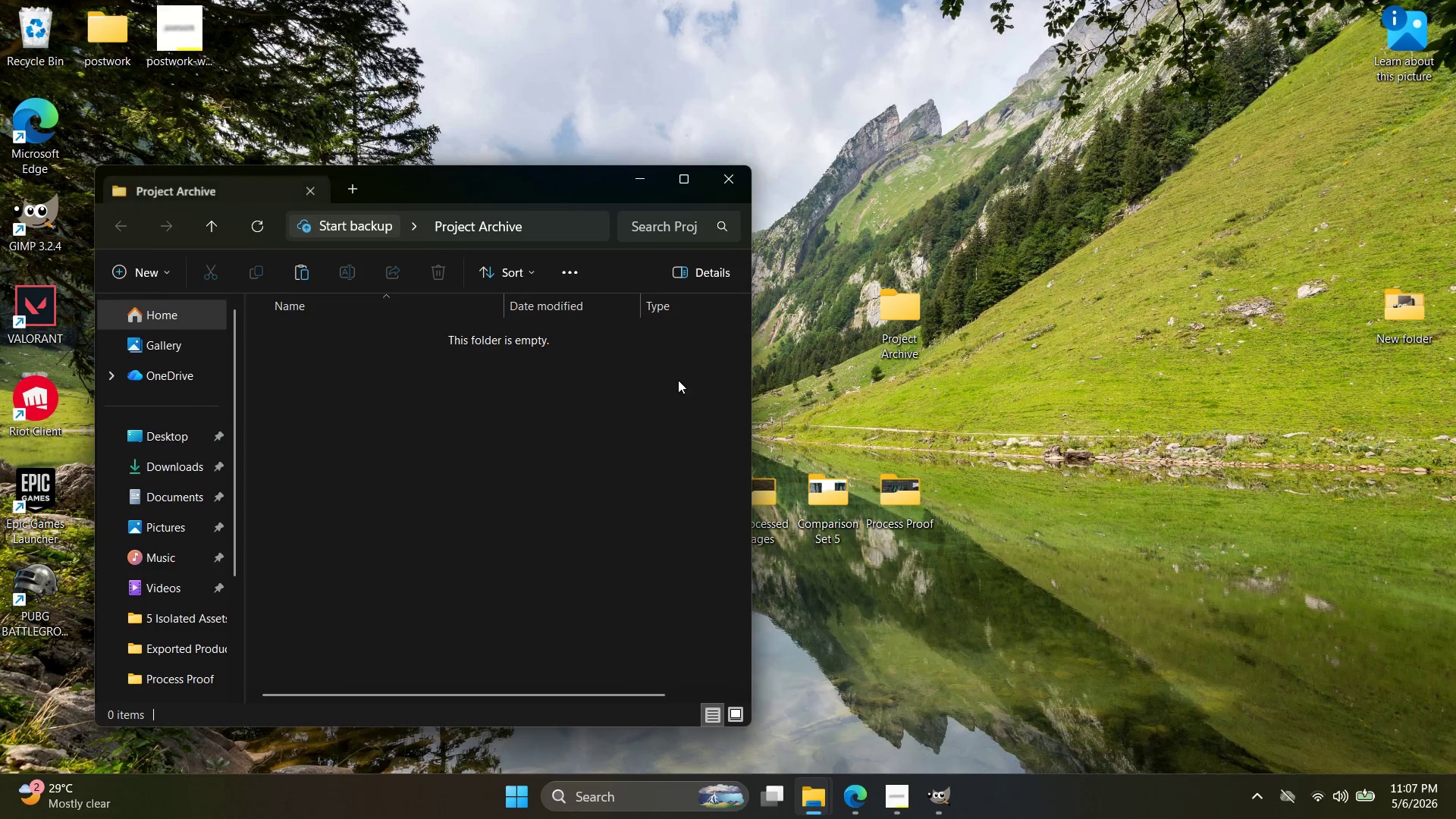 
key(Control+V)
 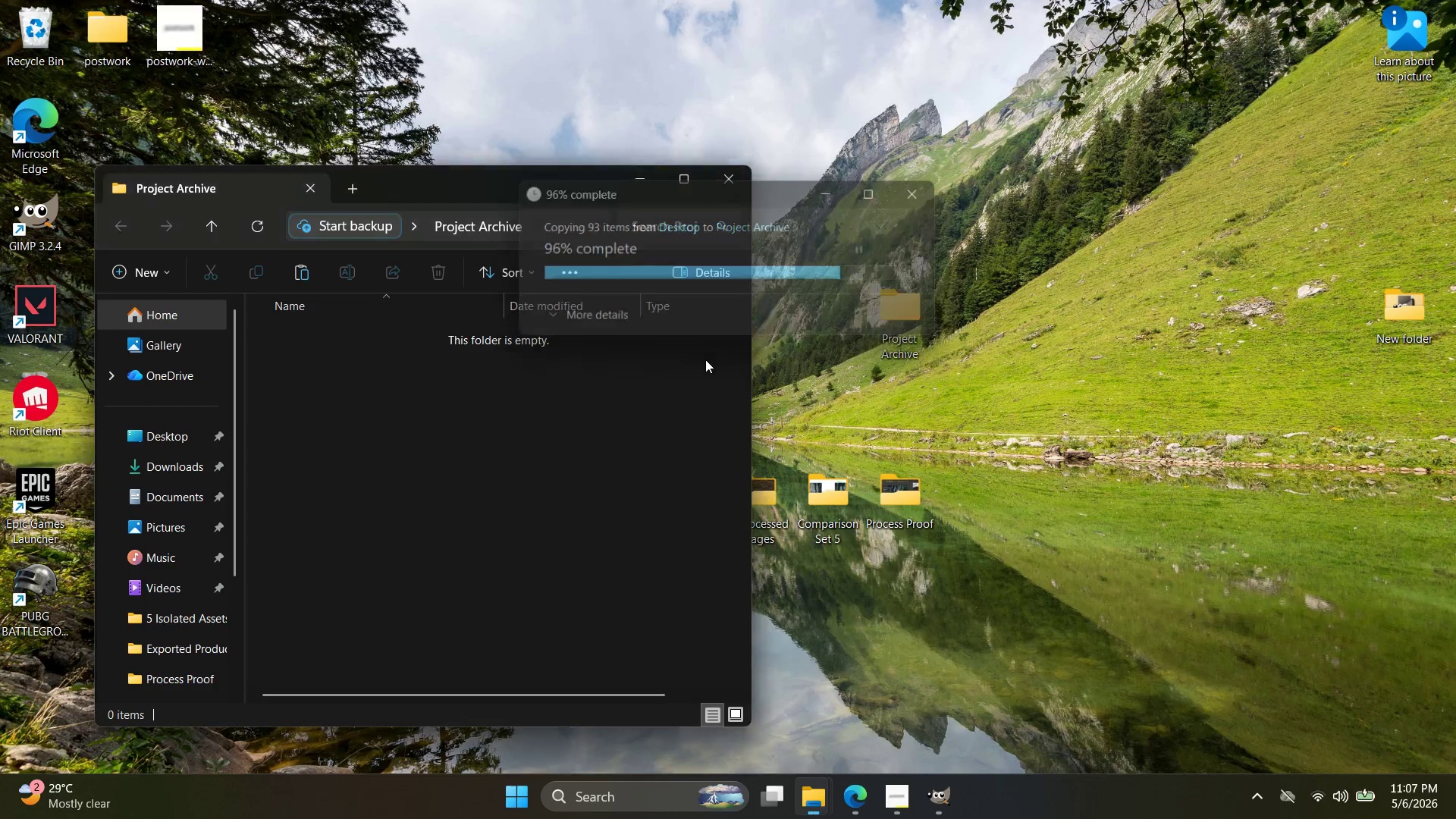 
left_click([724, 176])
 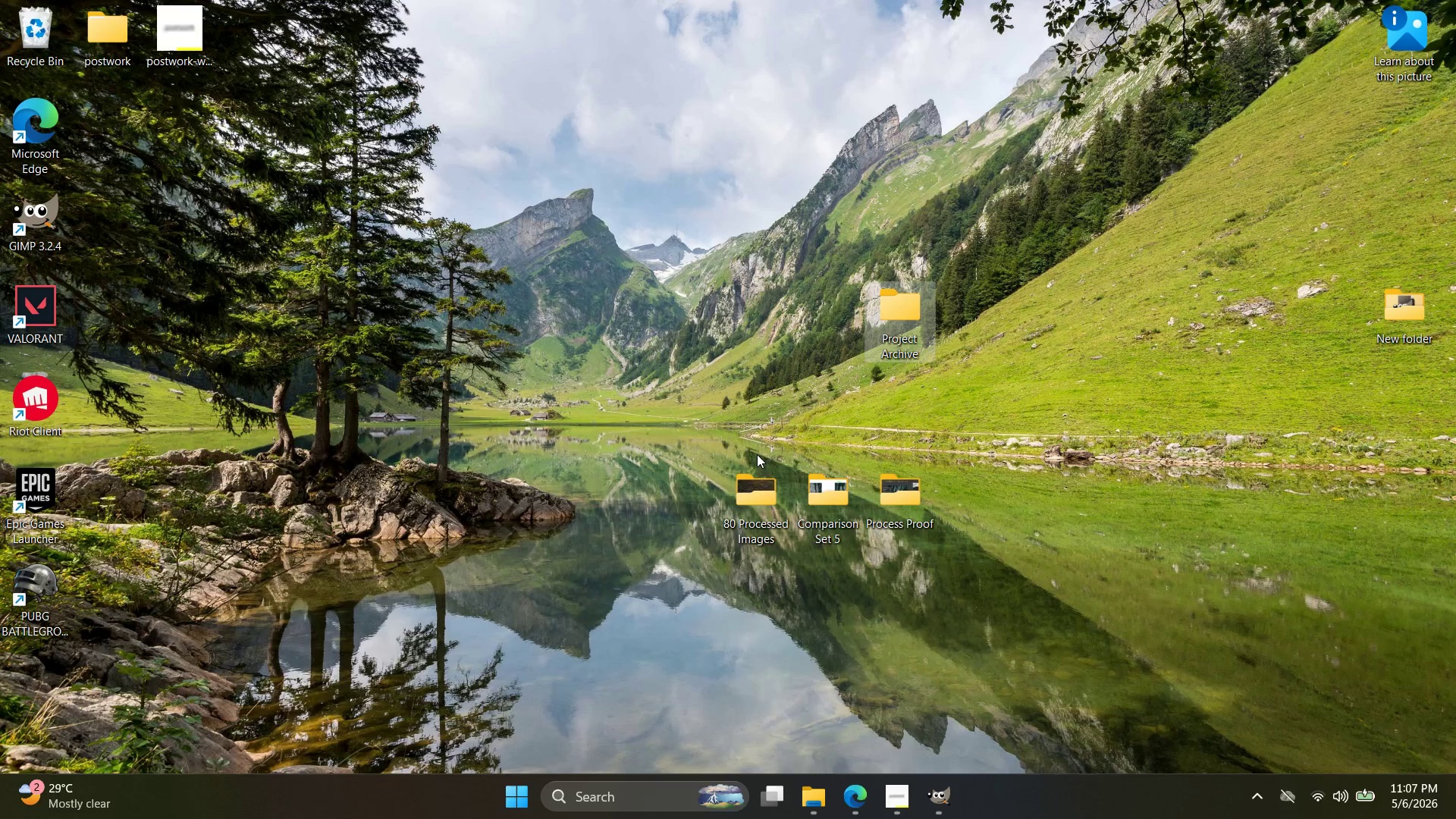 
right_click([762, 486])
 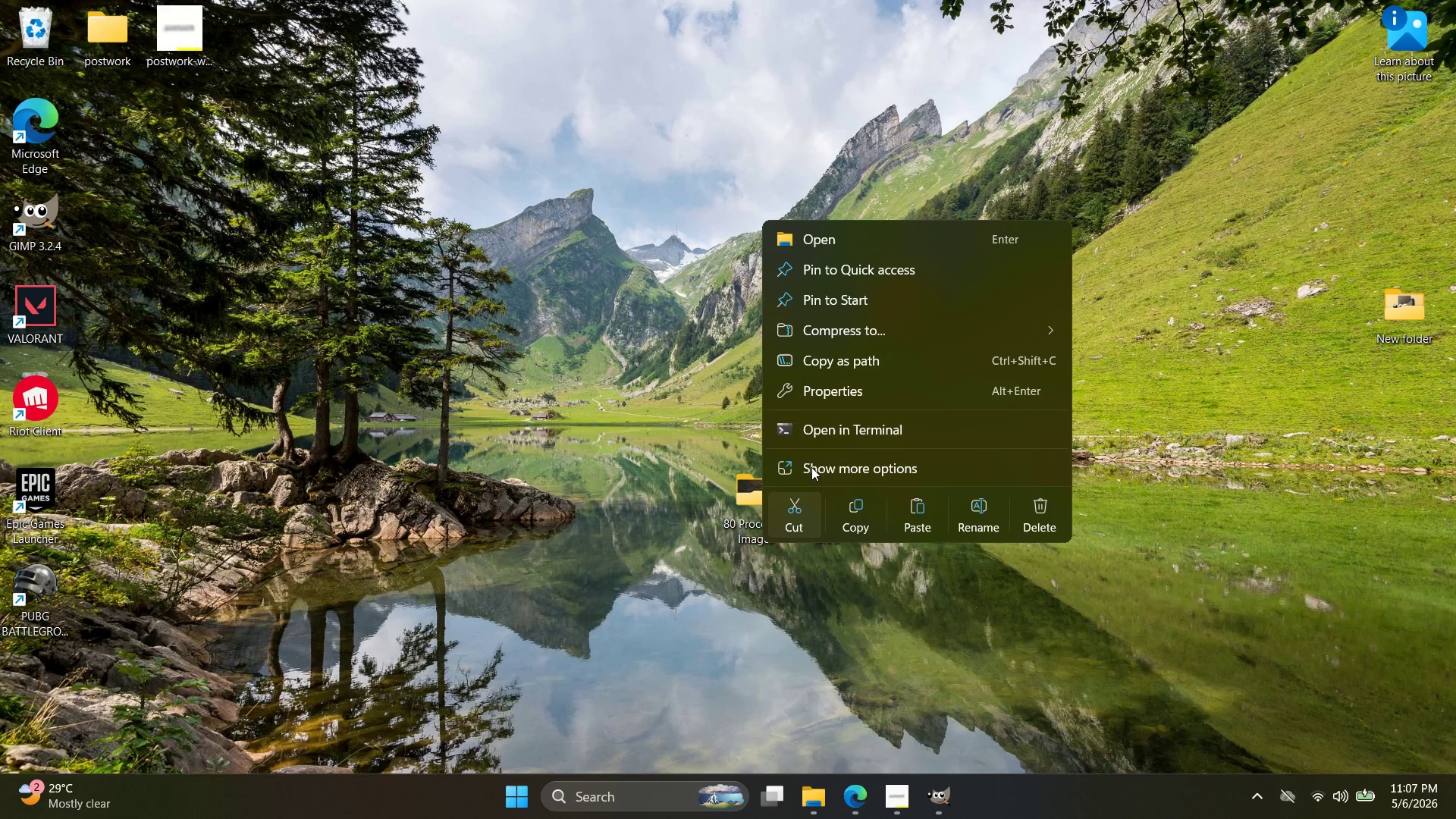 
left_click_drag(start_coordinate=[814, 435], to_coordinate=[557, 473])
 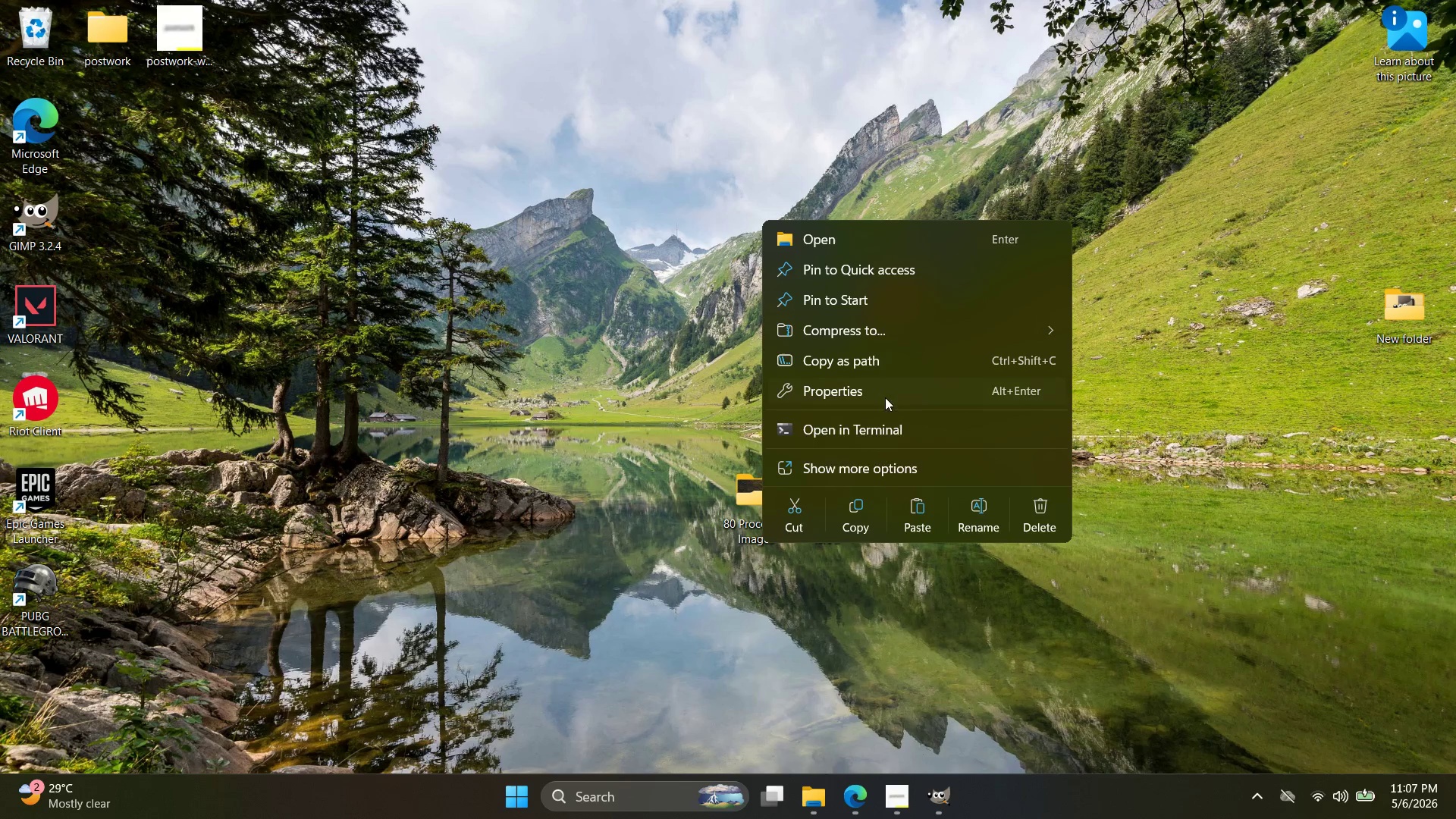 
left_click([883, 392])
 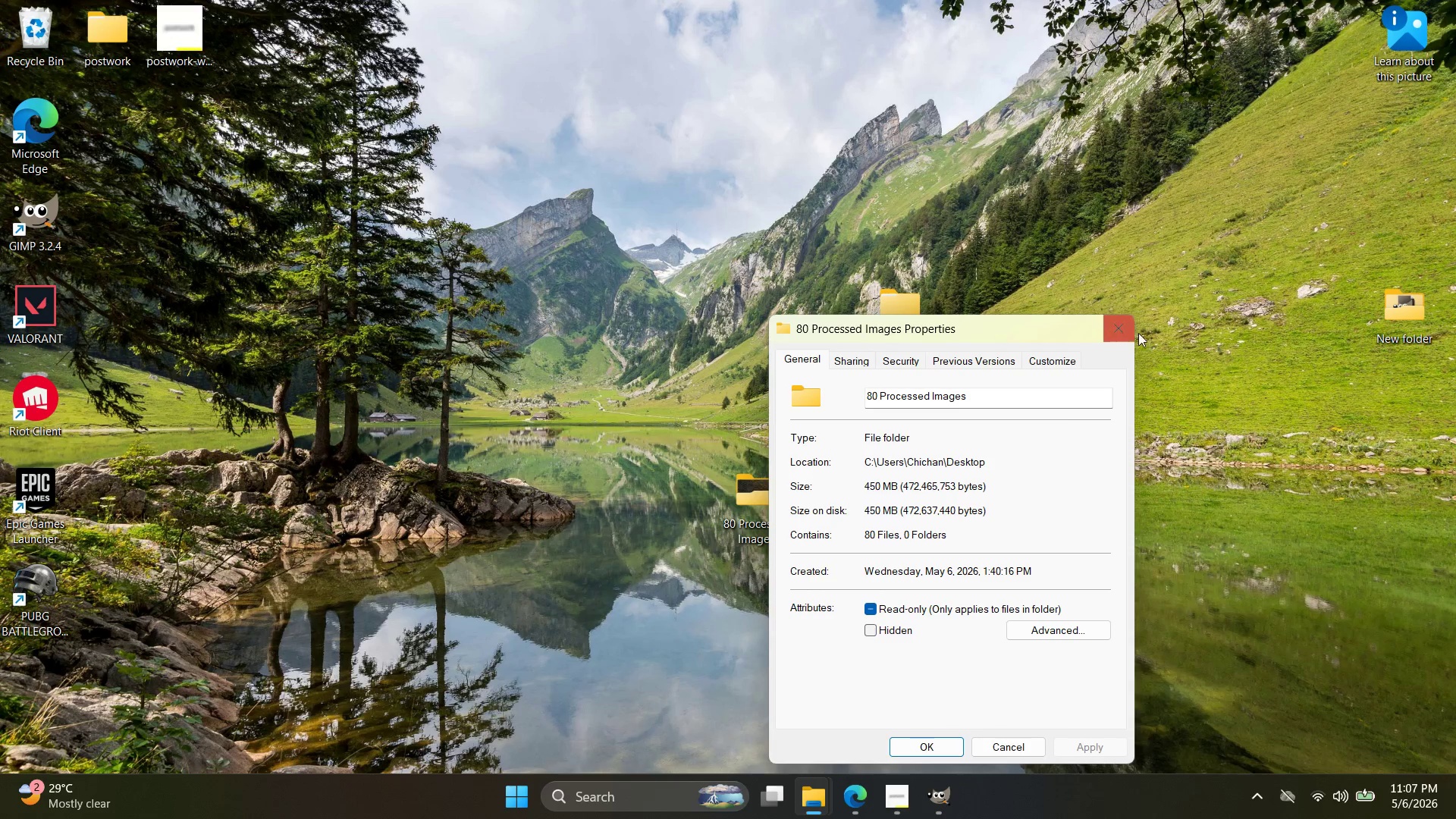 
left_click([1112, 325])
 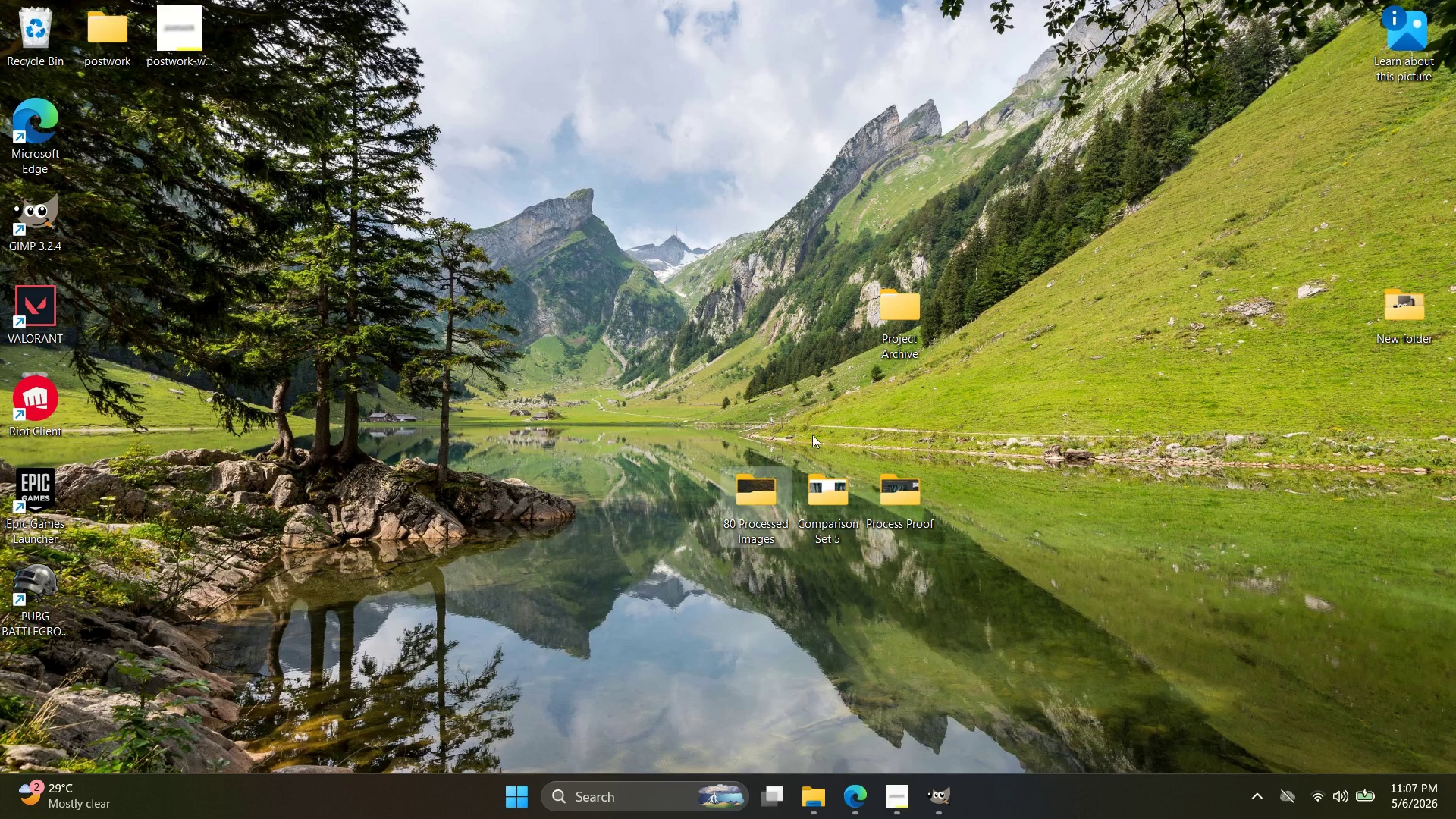 
left_click_drag(start_coordinate=[902, 318], to_coordinate=[1009, 520])
 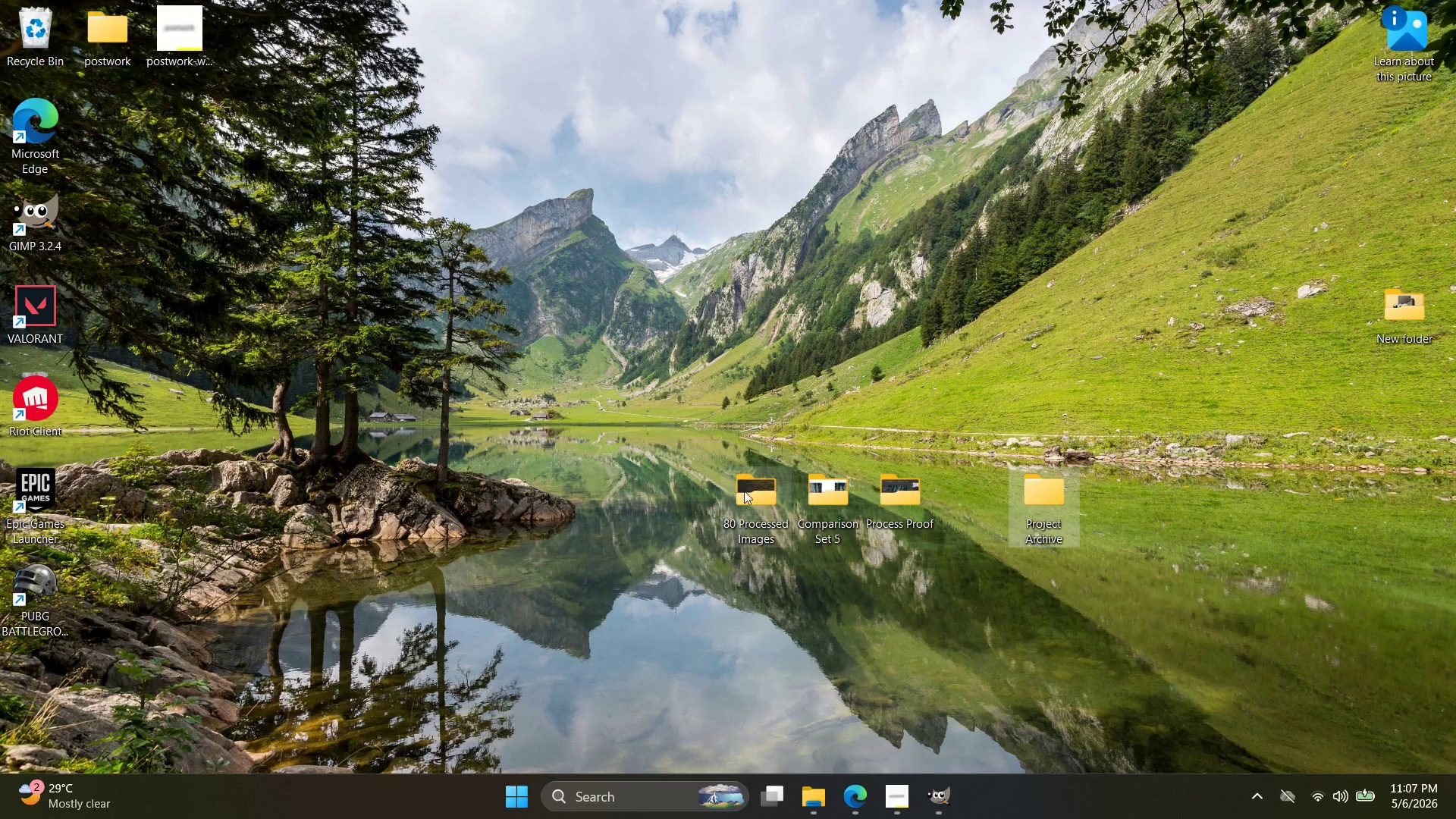 
right_click([742, 494])
 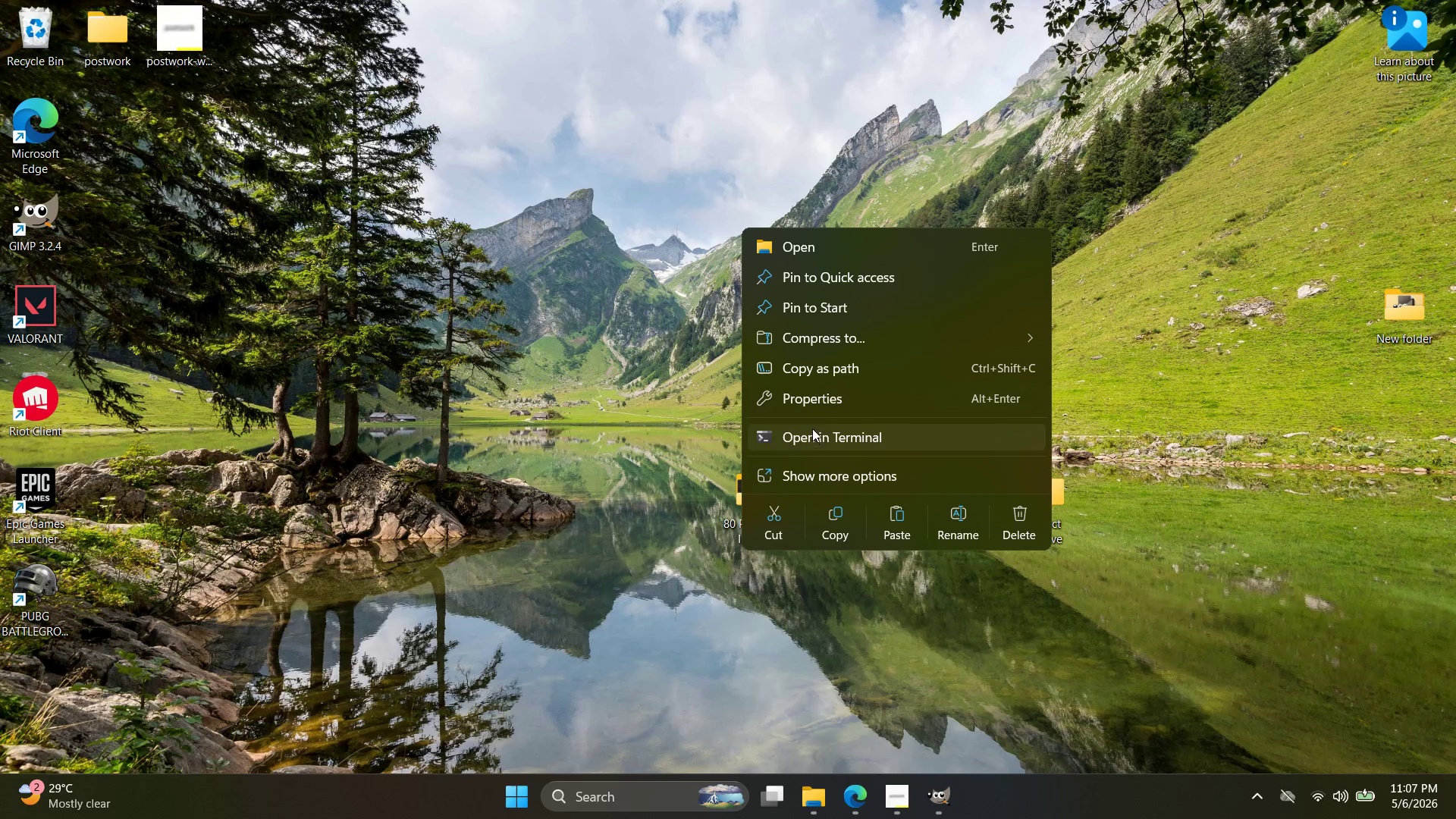 
left_click([819, 400])
 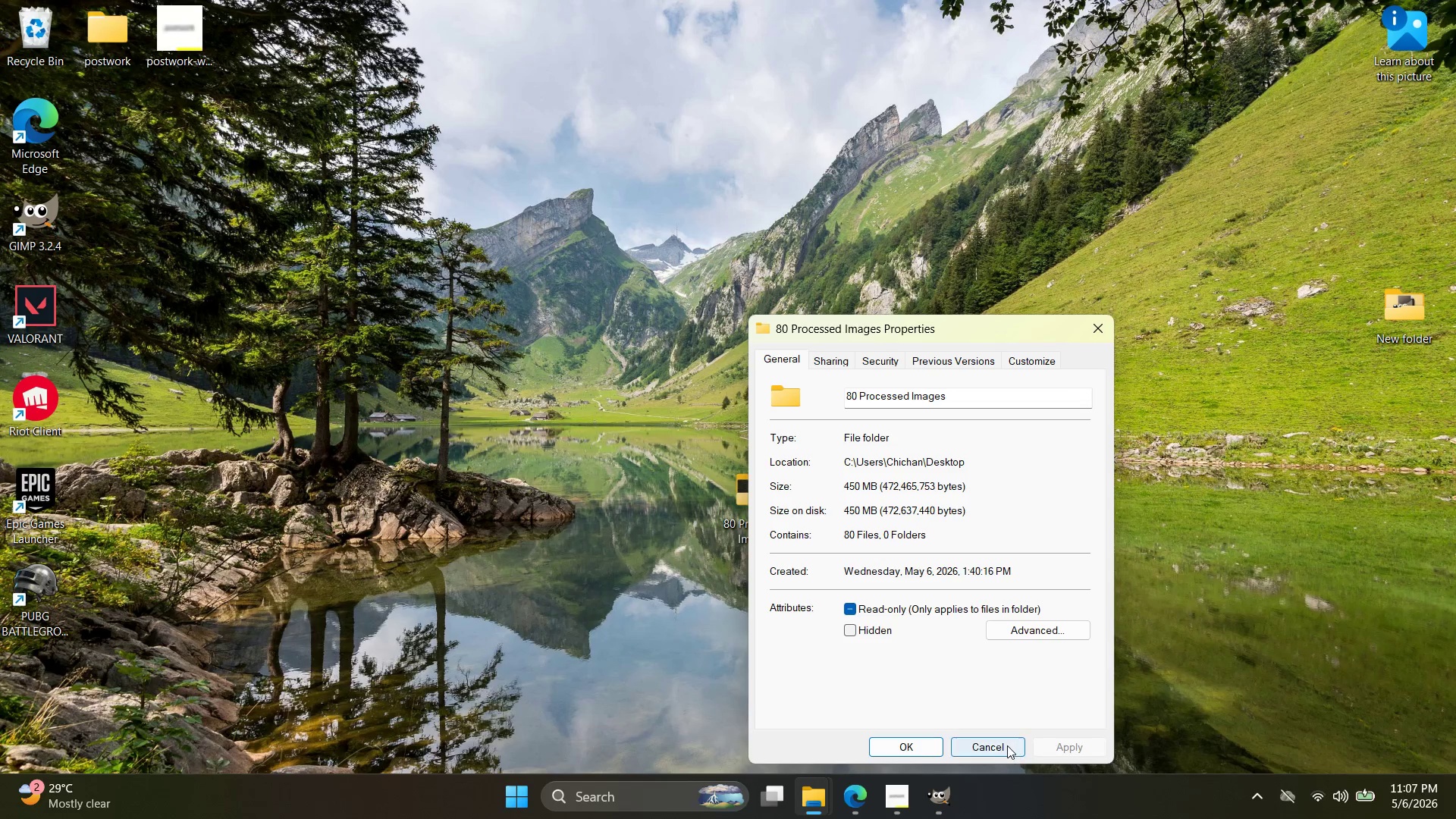 
right_click([781, 500])
 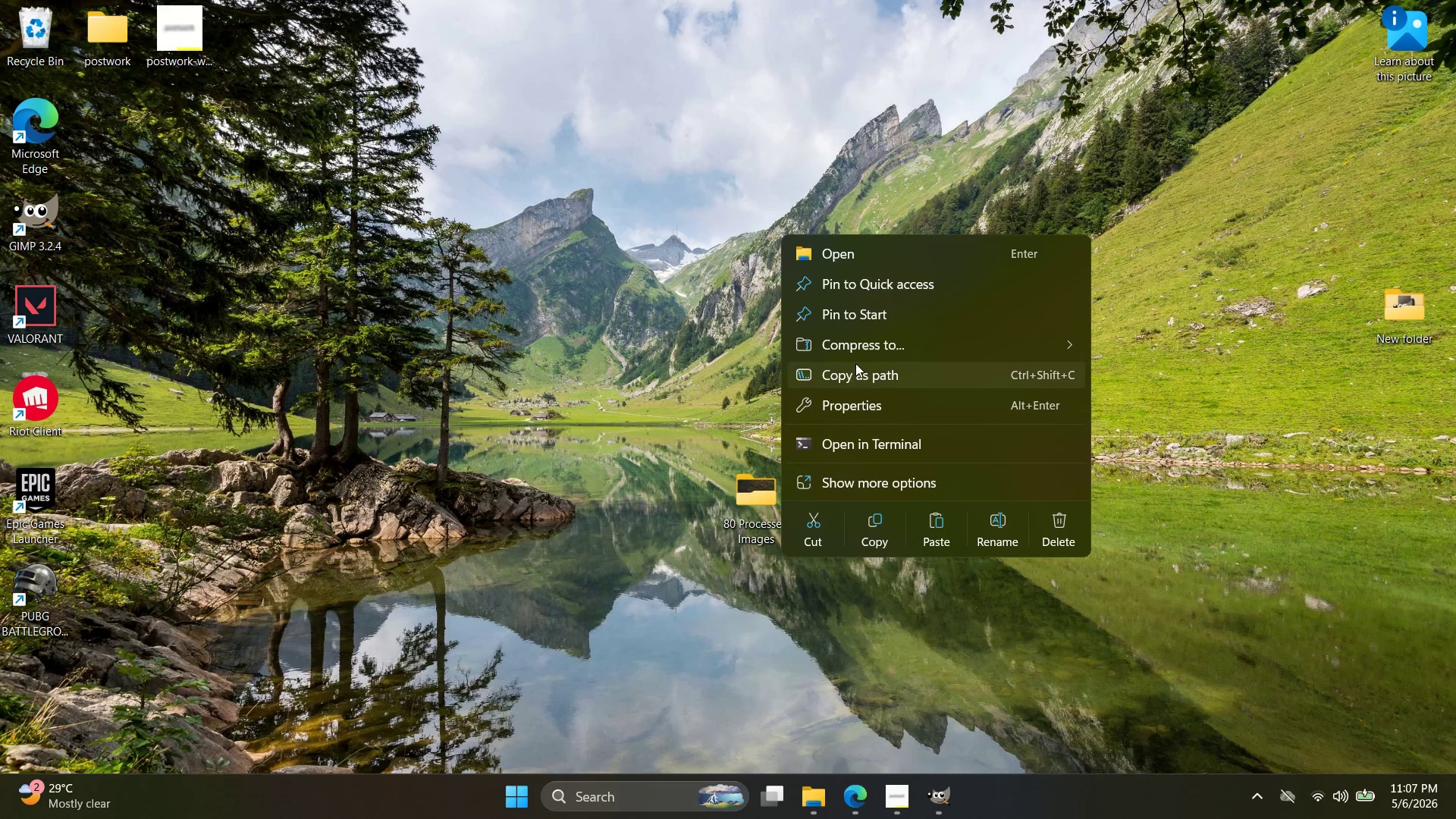 
left_click([871, 345])
 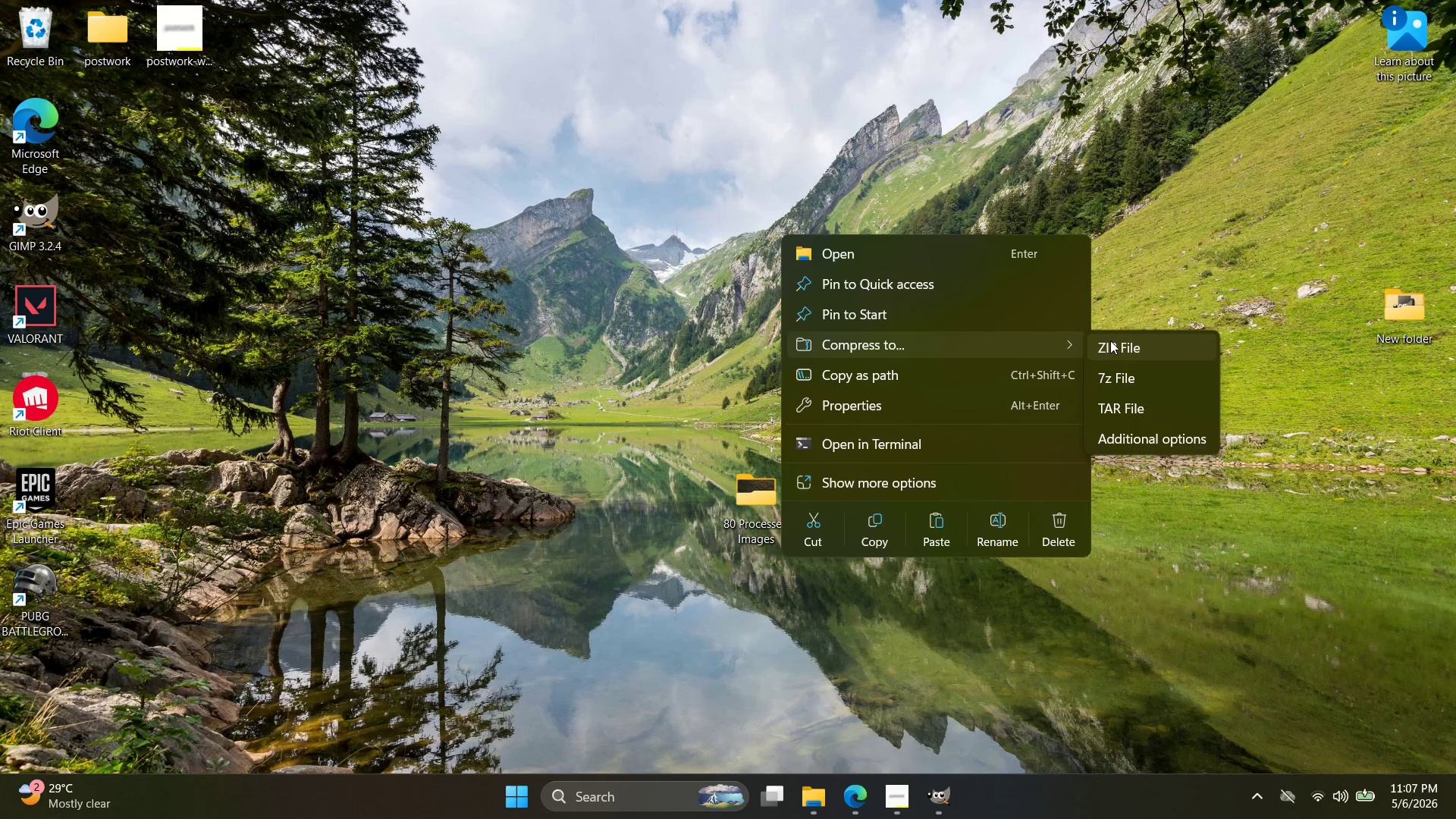 
left_click([1112, 337])
 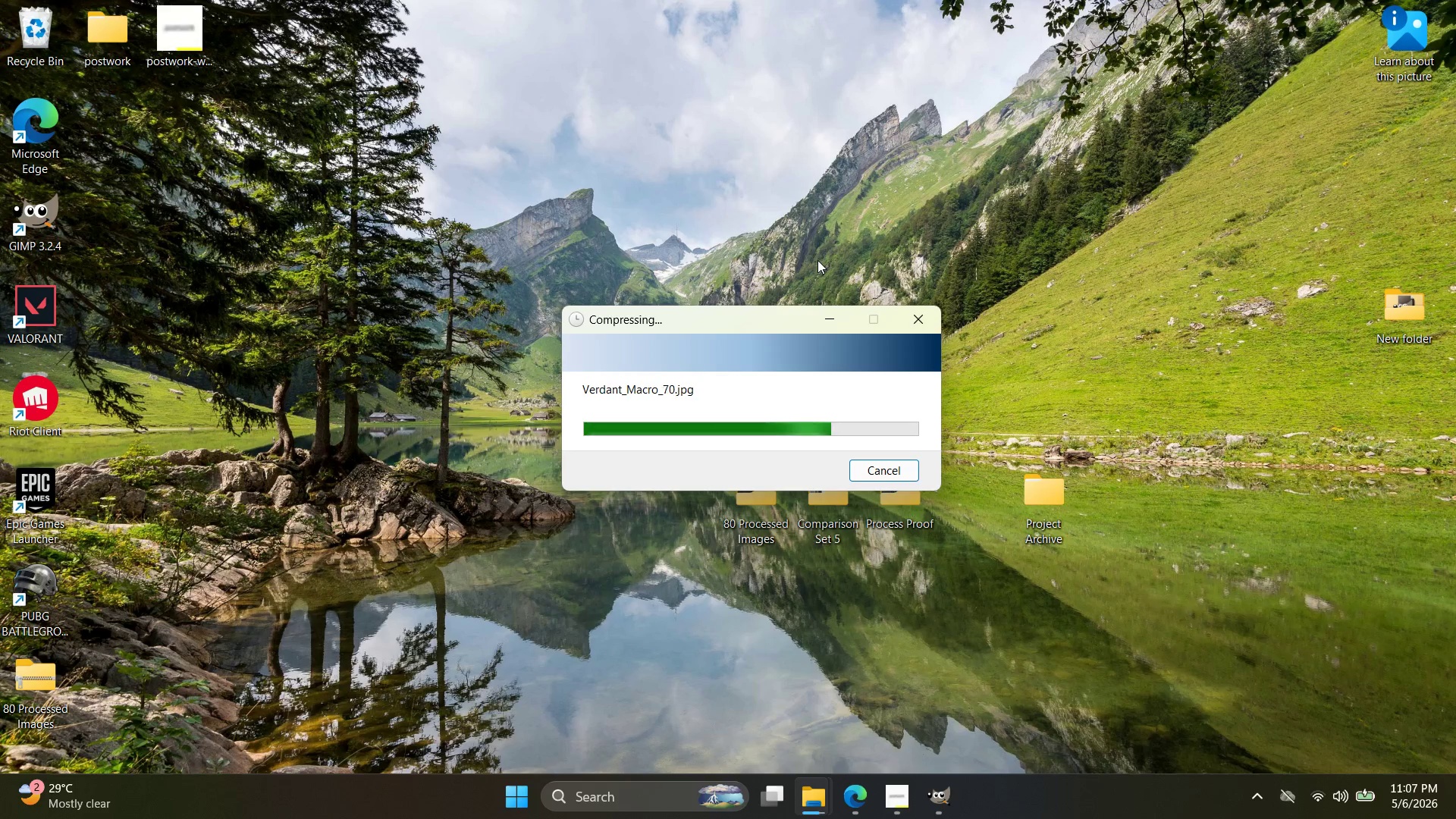 
wait(14.39)
 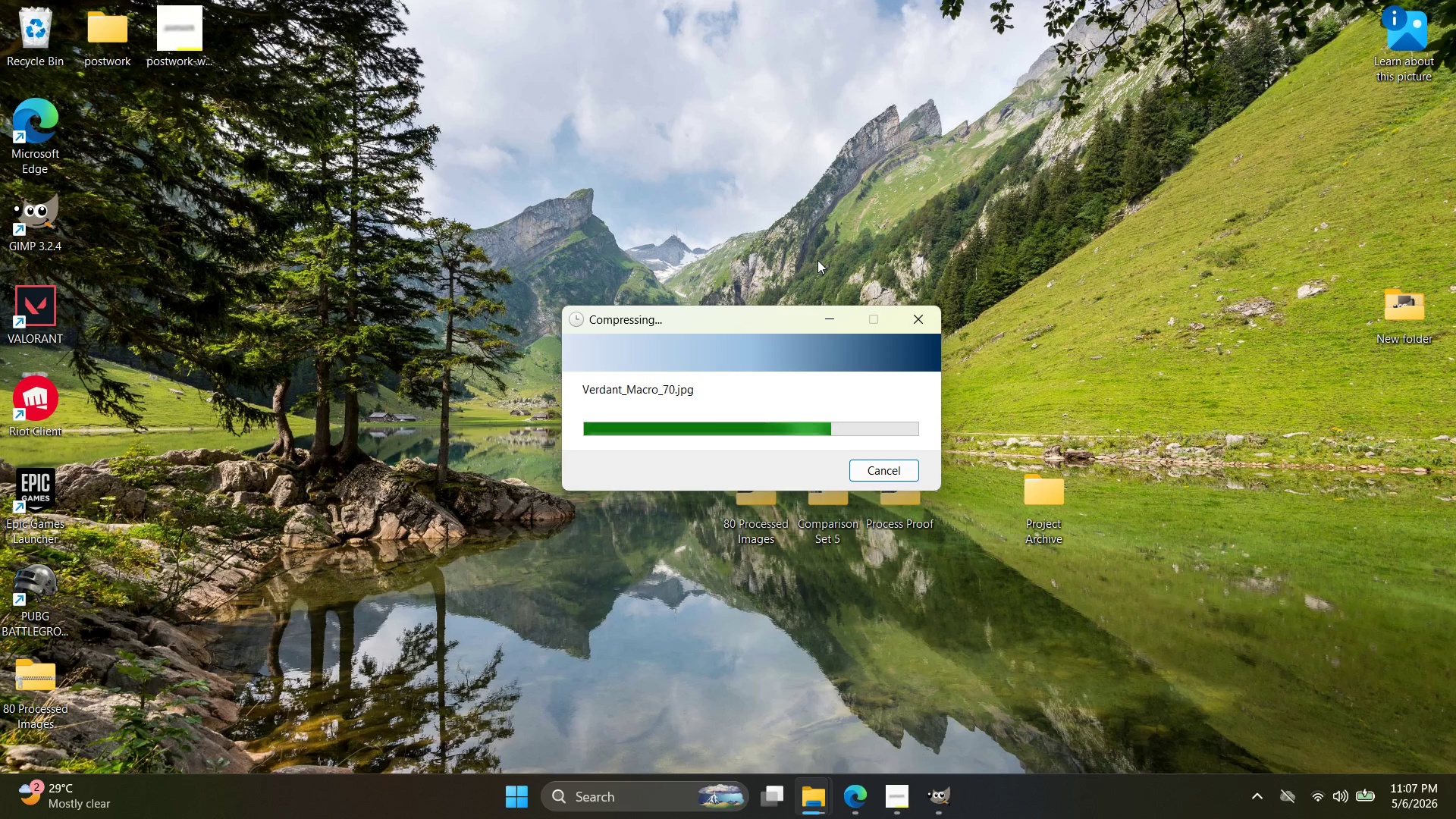 
left_click_drag(start_coordinate=[27, 676], to_coordinate=[738, 423])
 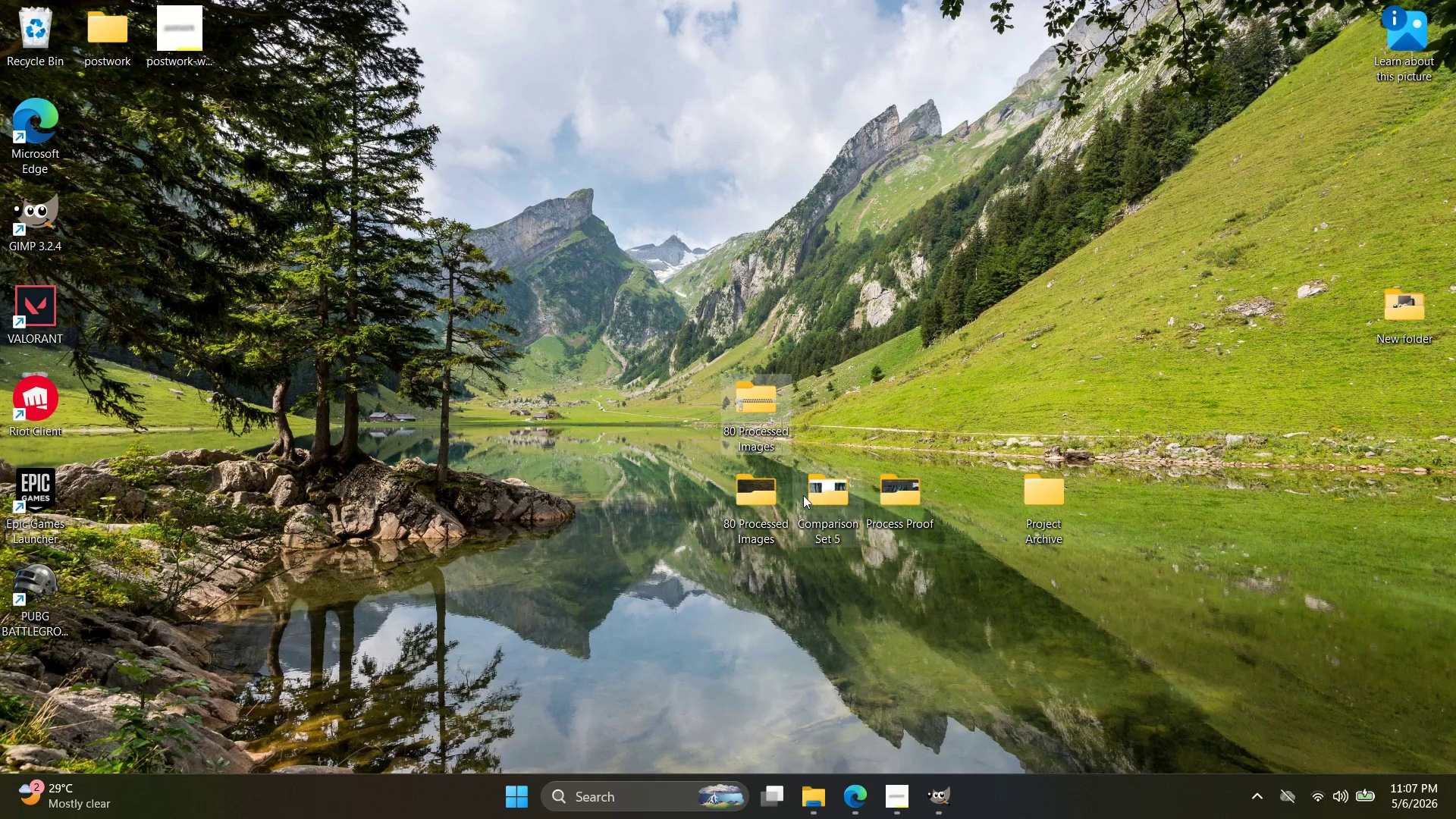 
right_click([808, 495])
 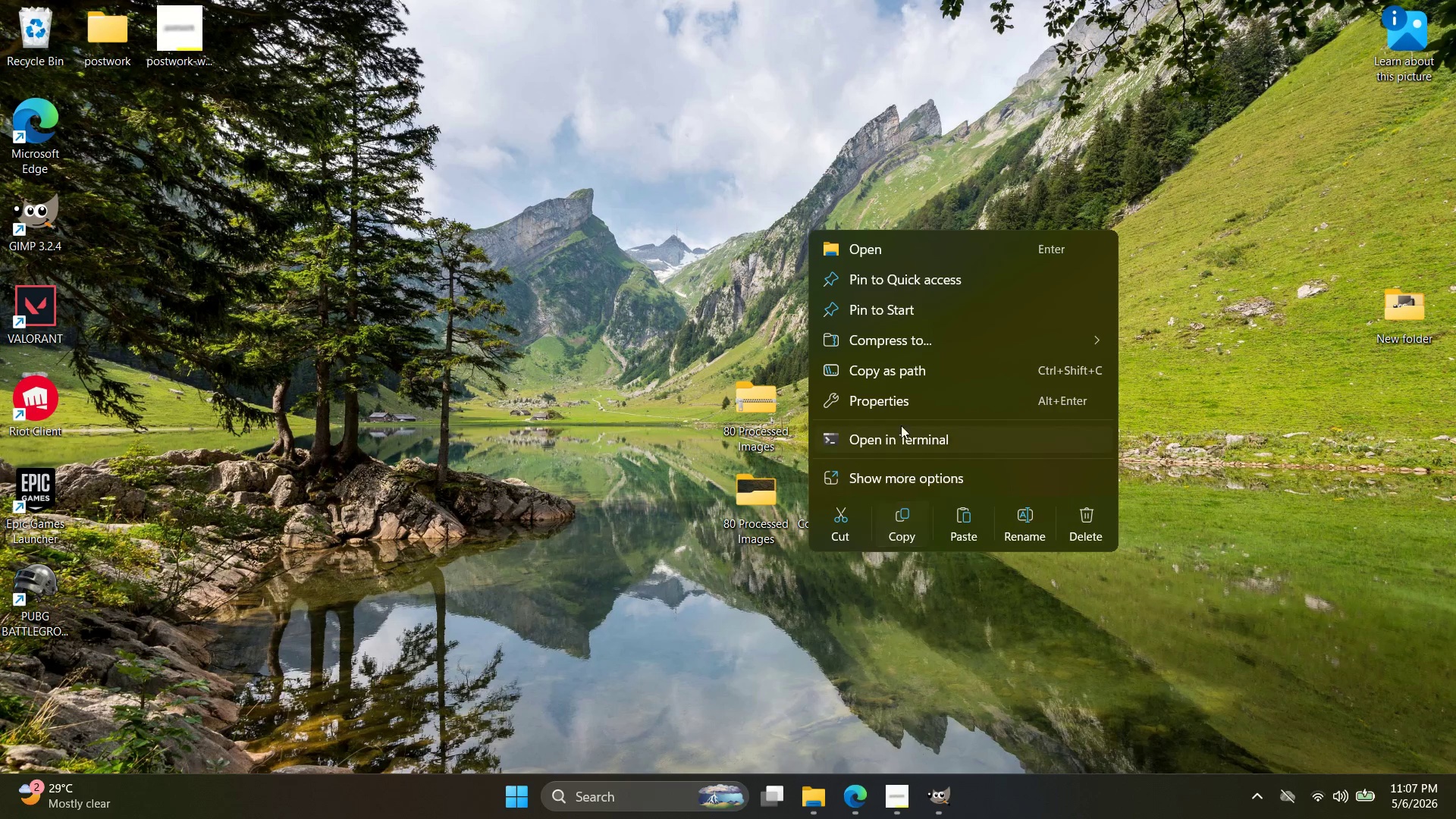 
left_click([906, 407])
 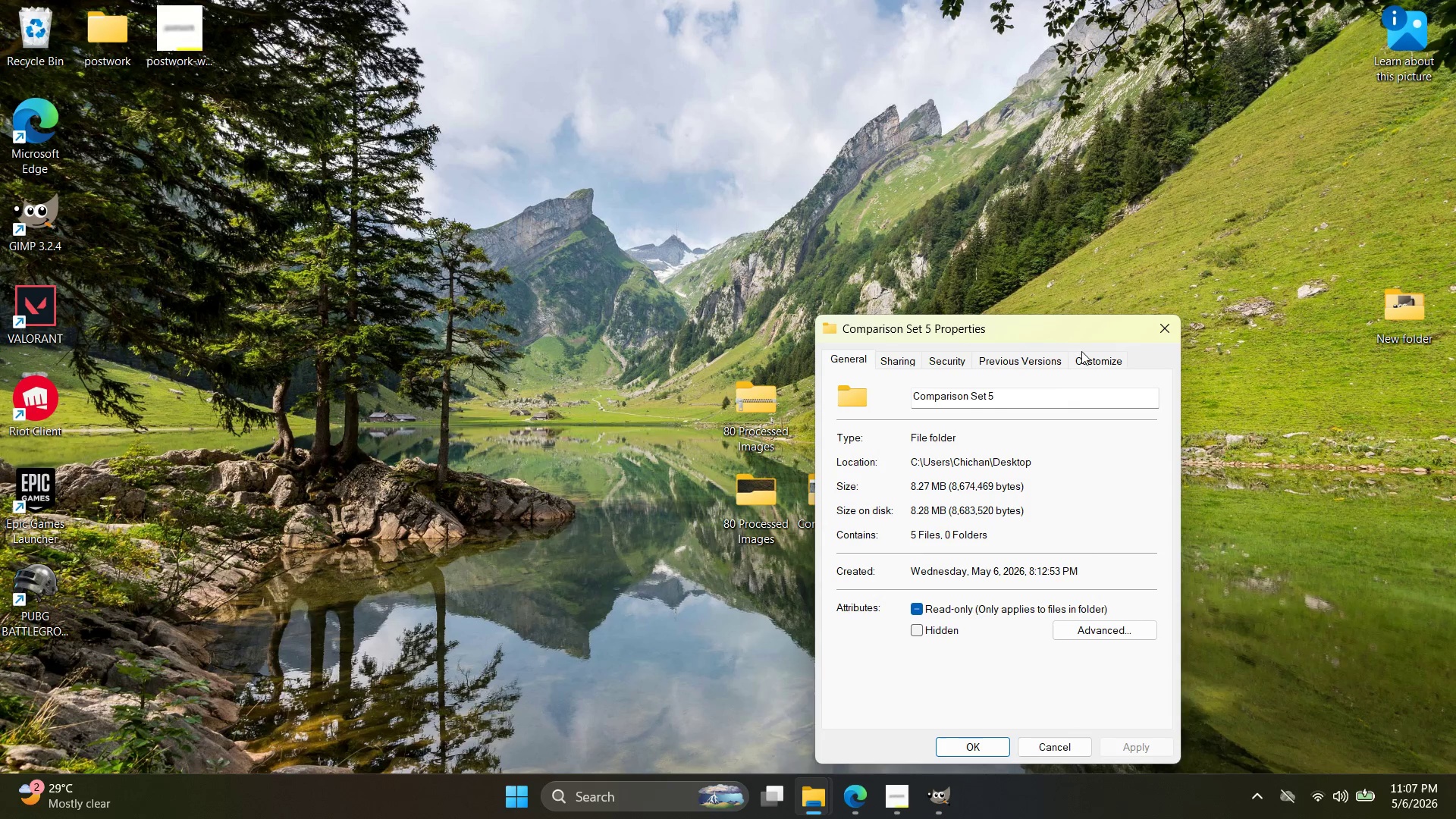 
left_click([1150, 326])
 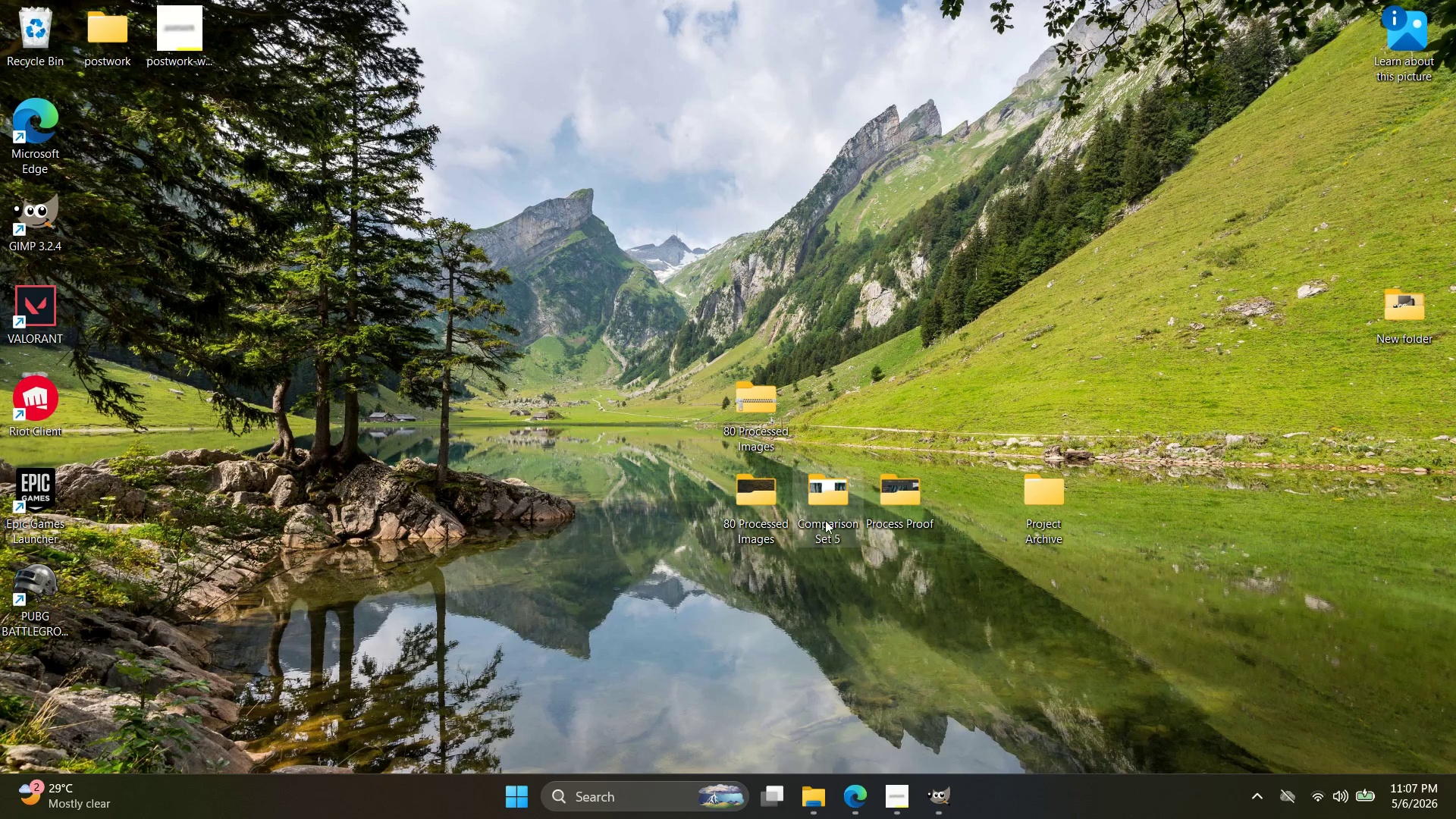 
right_click([830, 489])
 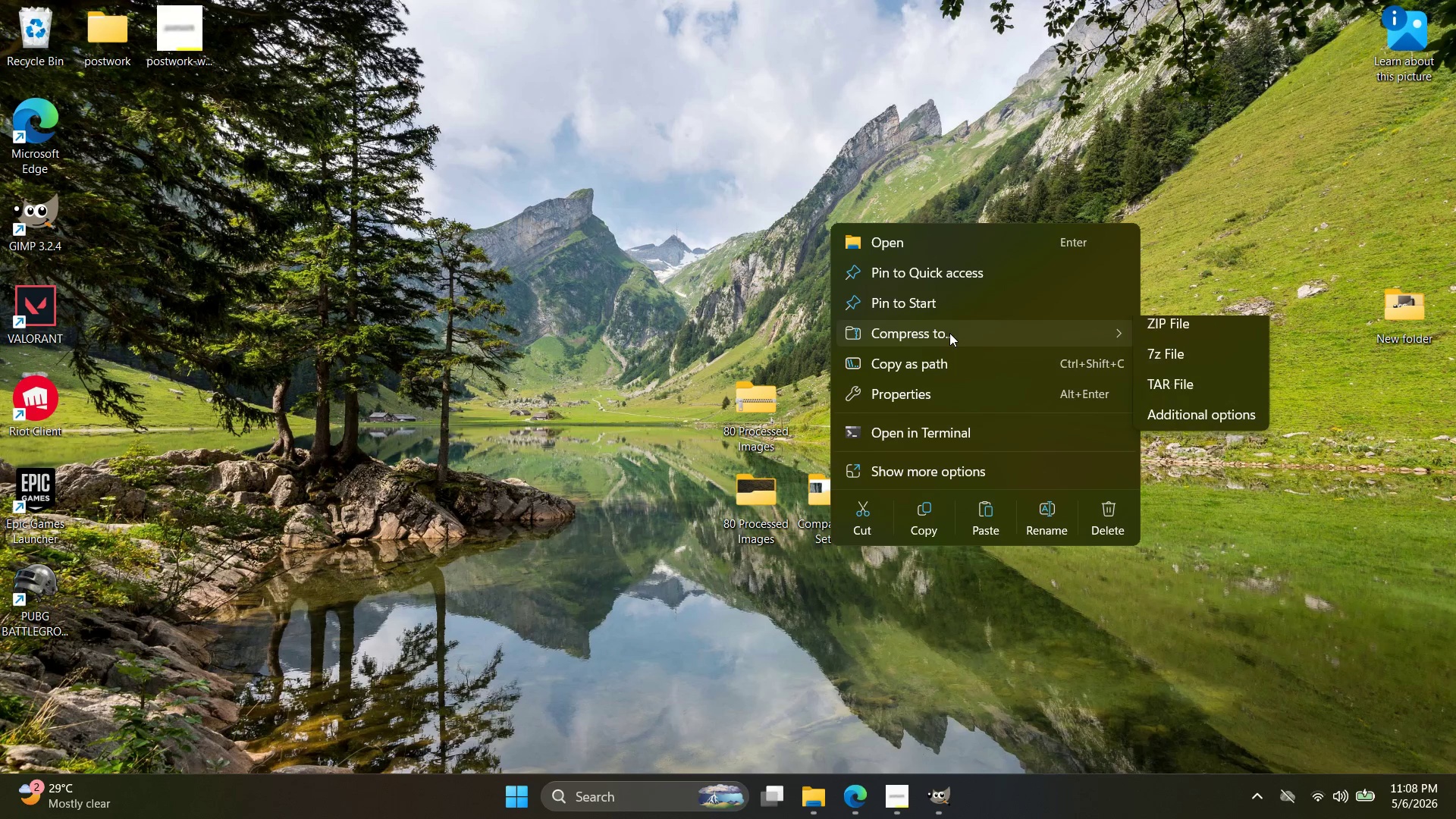 
left_click([1149, 345])
 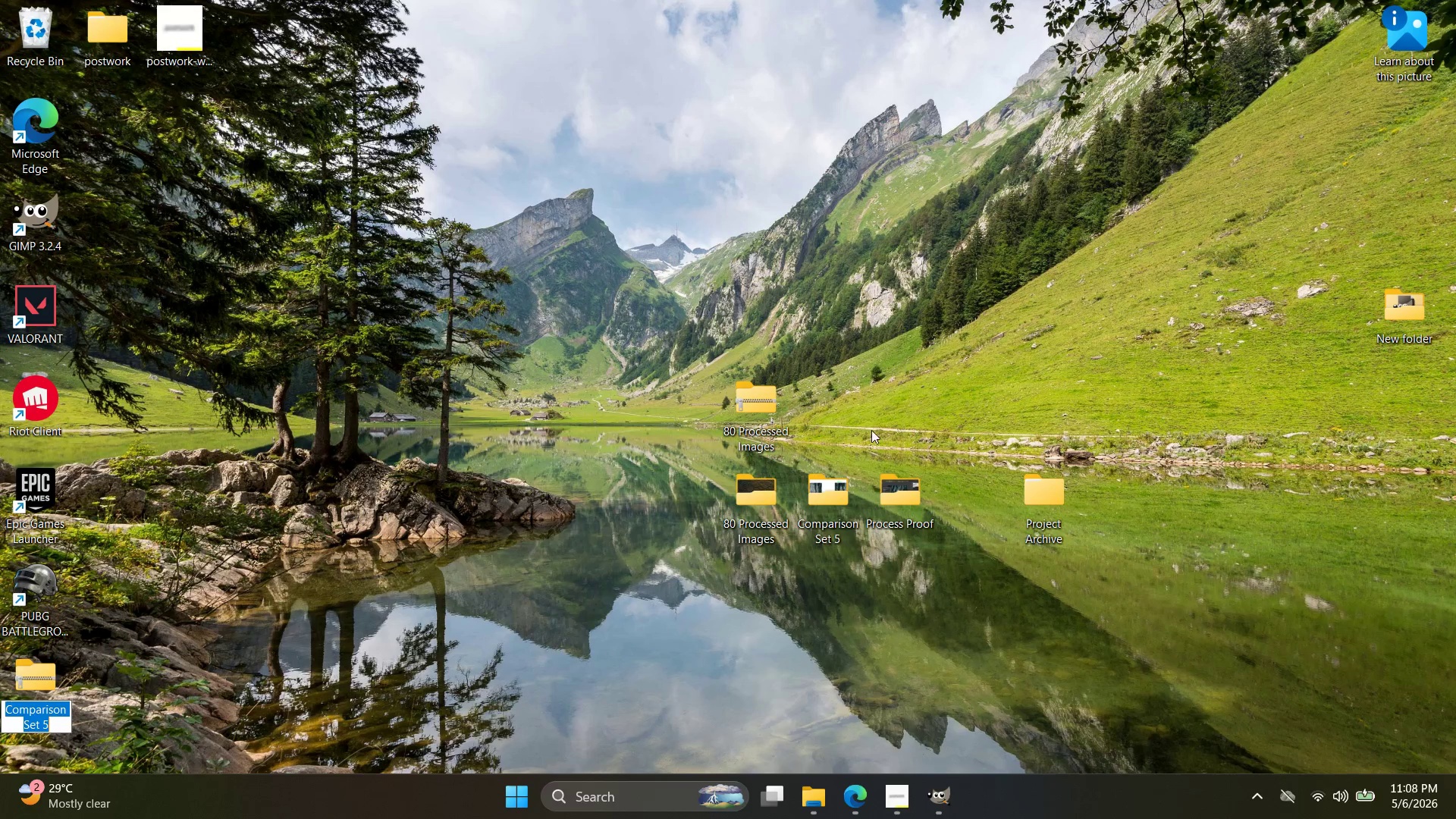 
left_click([202, 633])
 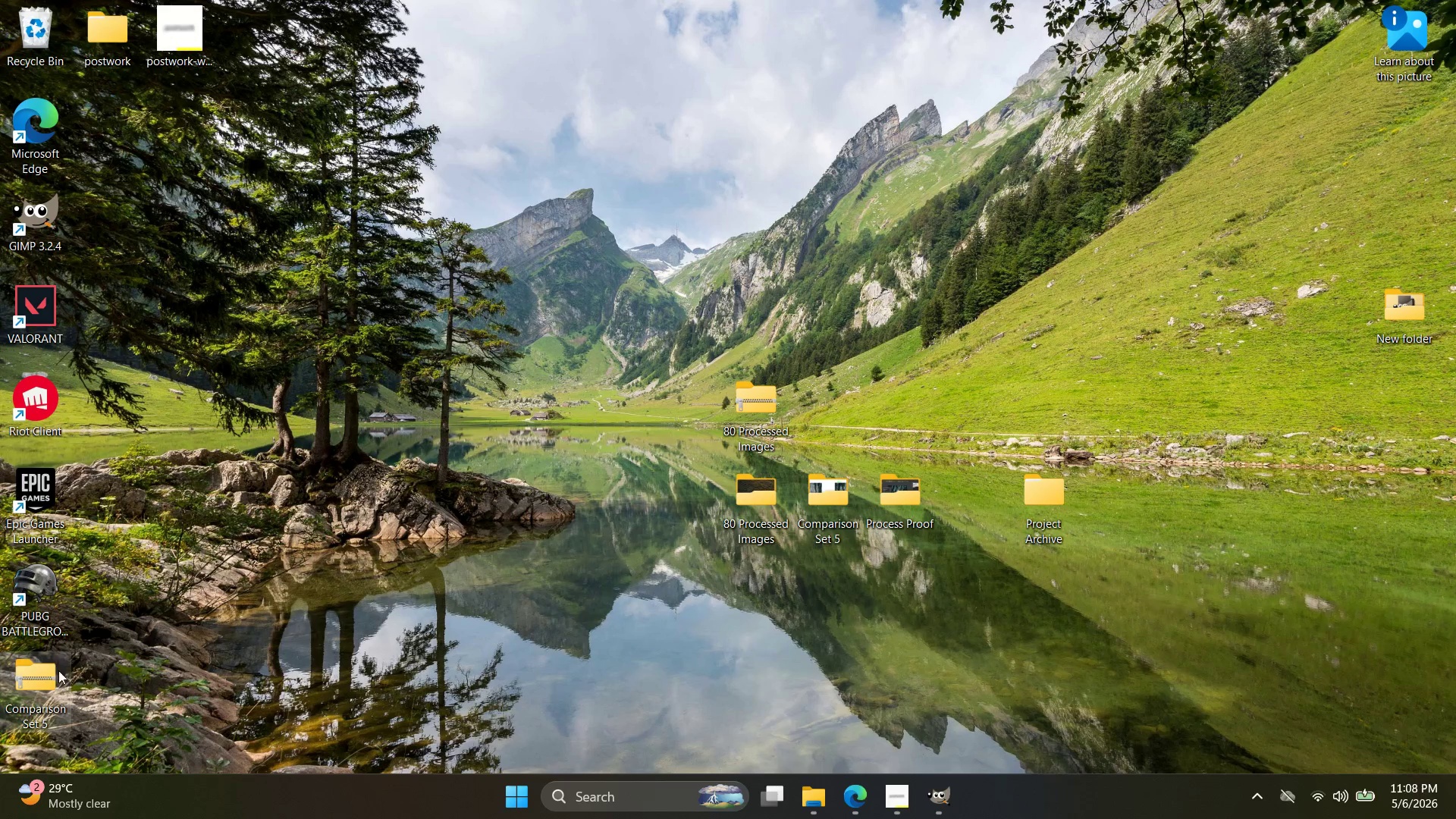 
left_click_drag(start_coordinate=[33, 673], to_coordinate=[787, 407])
 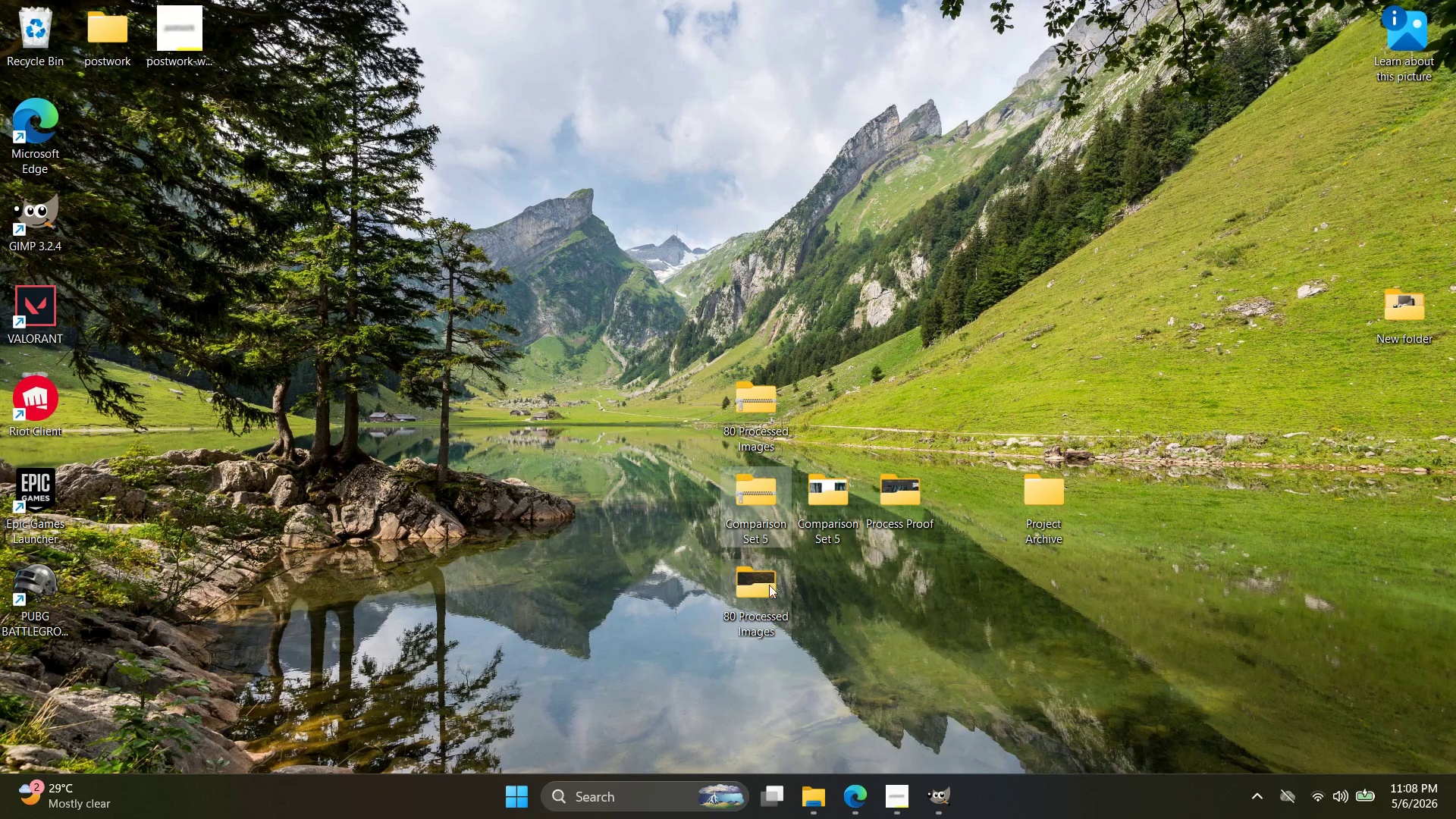 
left_click_drag(start_coordinate=[752, 504], to_coordinate=[846, 413])
 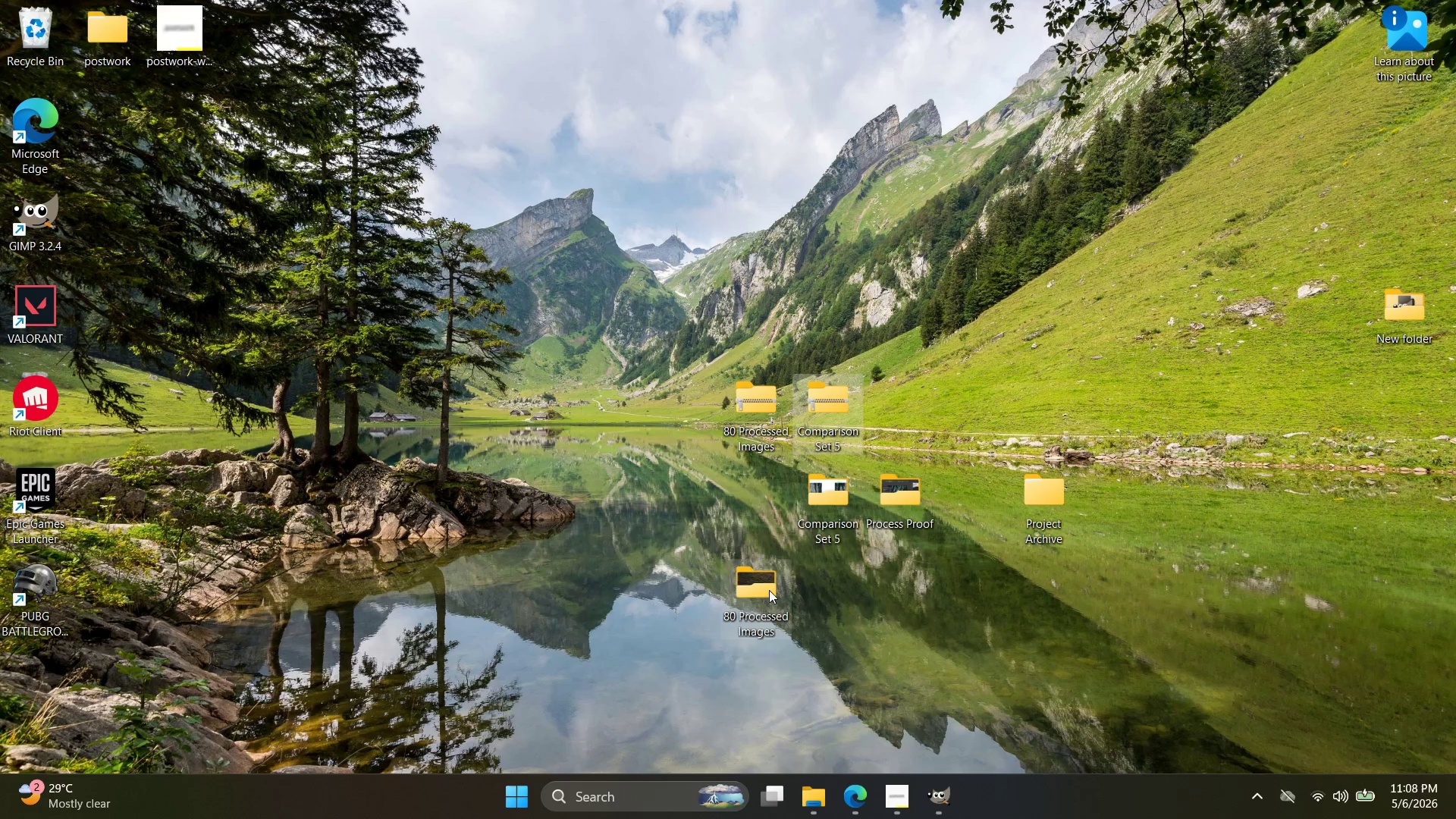 
left_click_drag(start_coordinate=[758, 585], to_coordinate=[767, 503])
 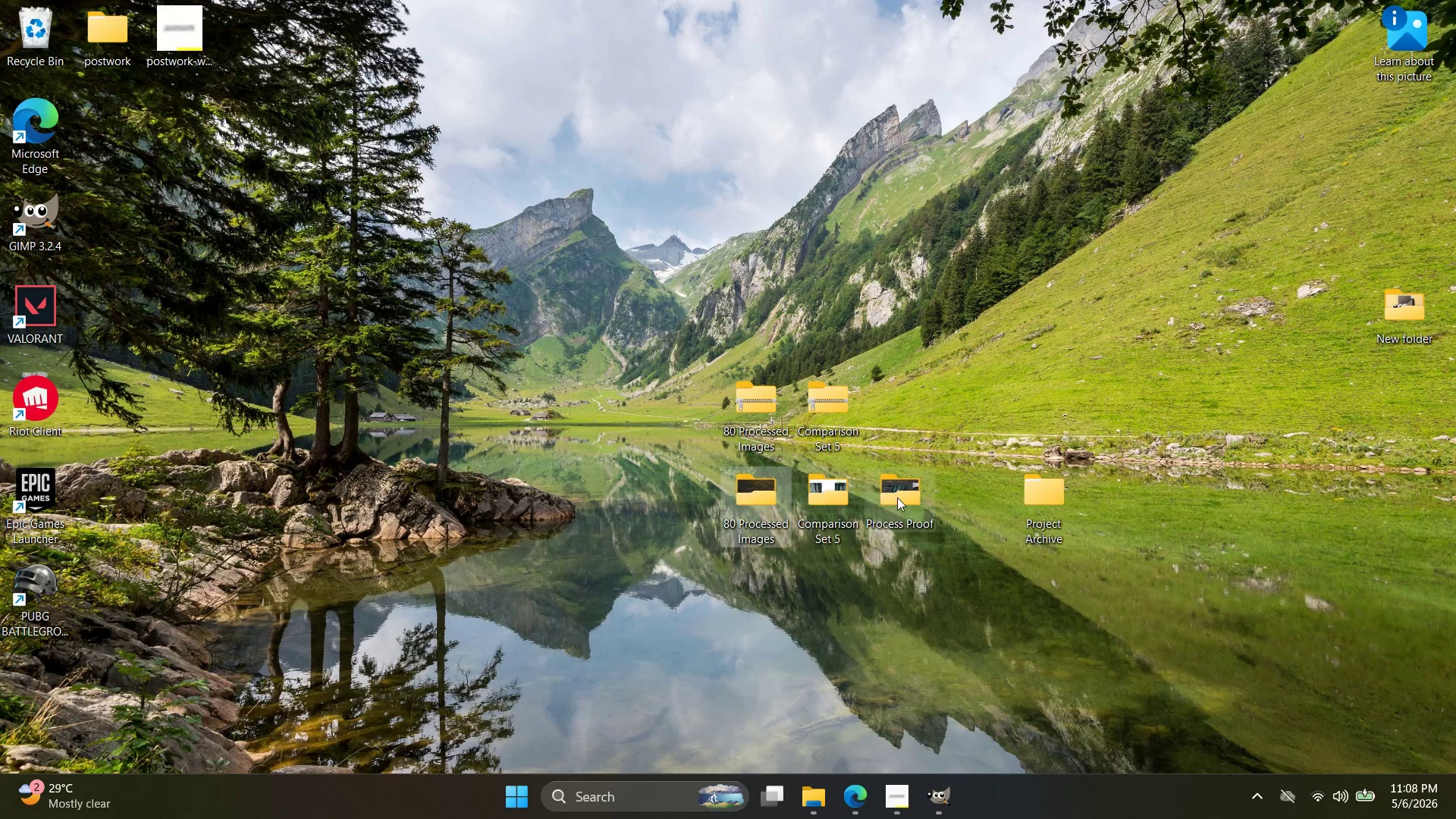 
right_click([899, 497])
 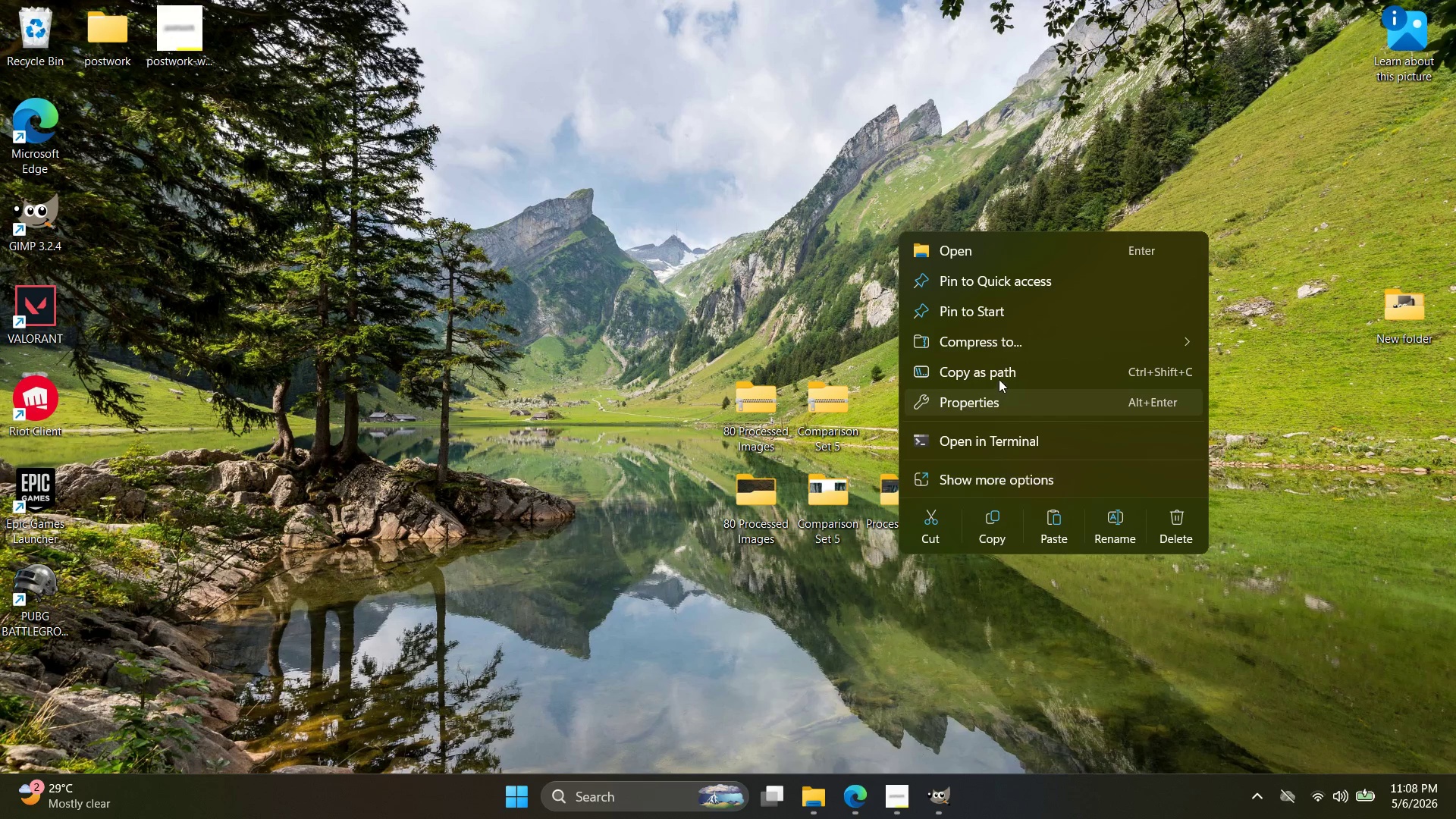 
left_click([1021, 344])
 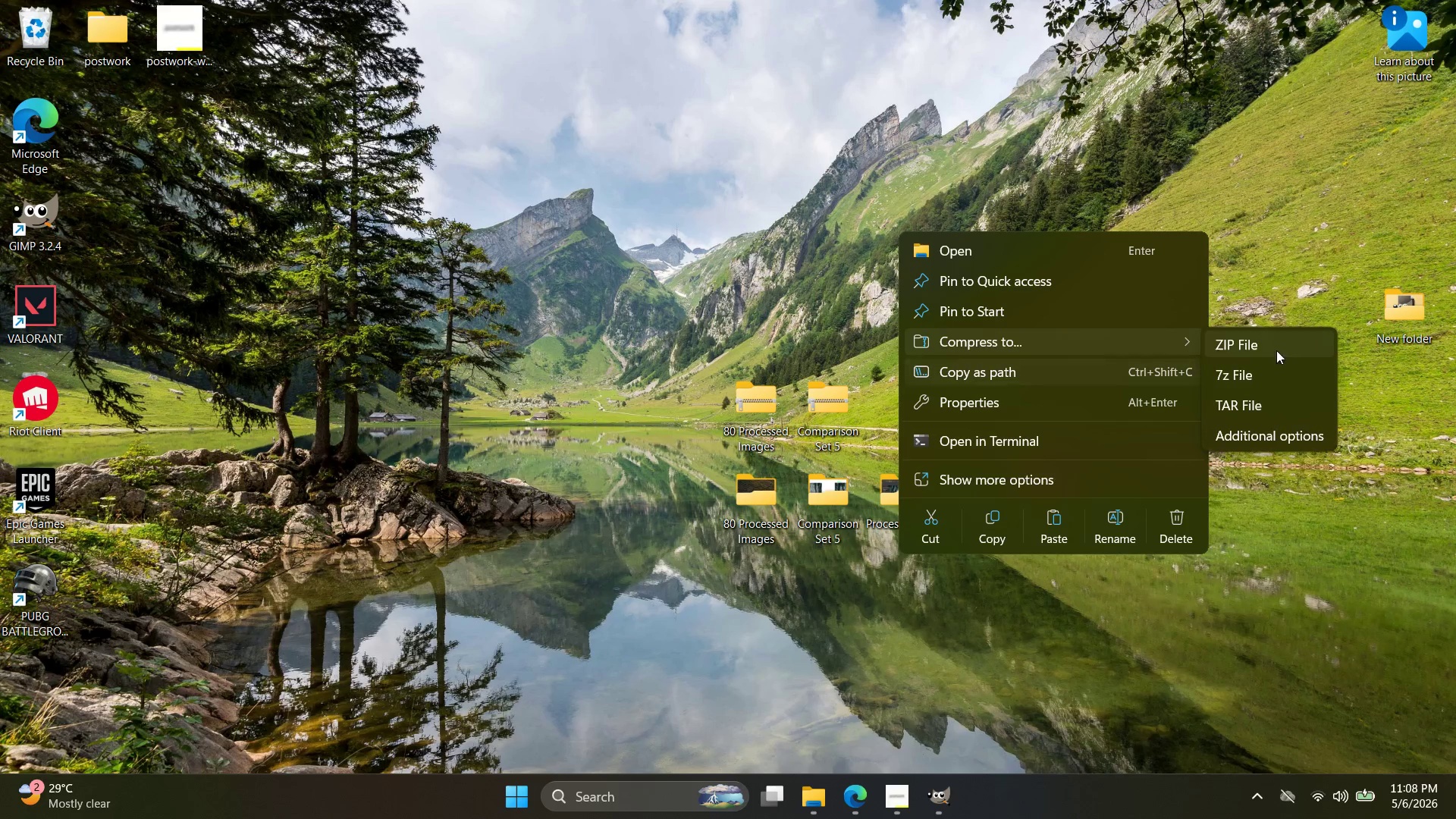 
left_click([1276, 343])
 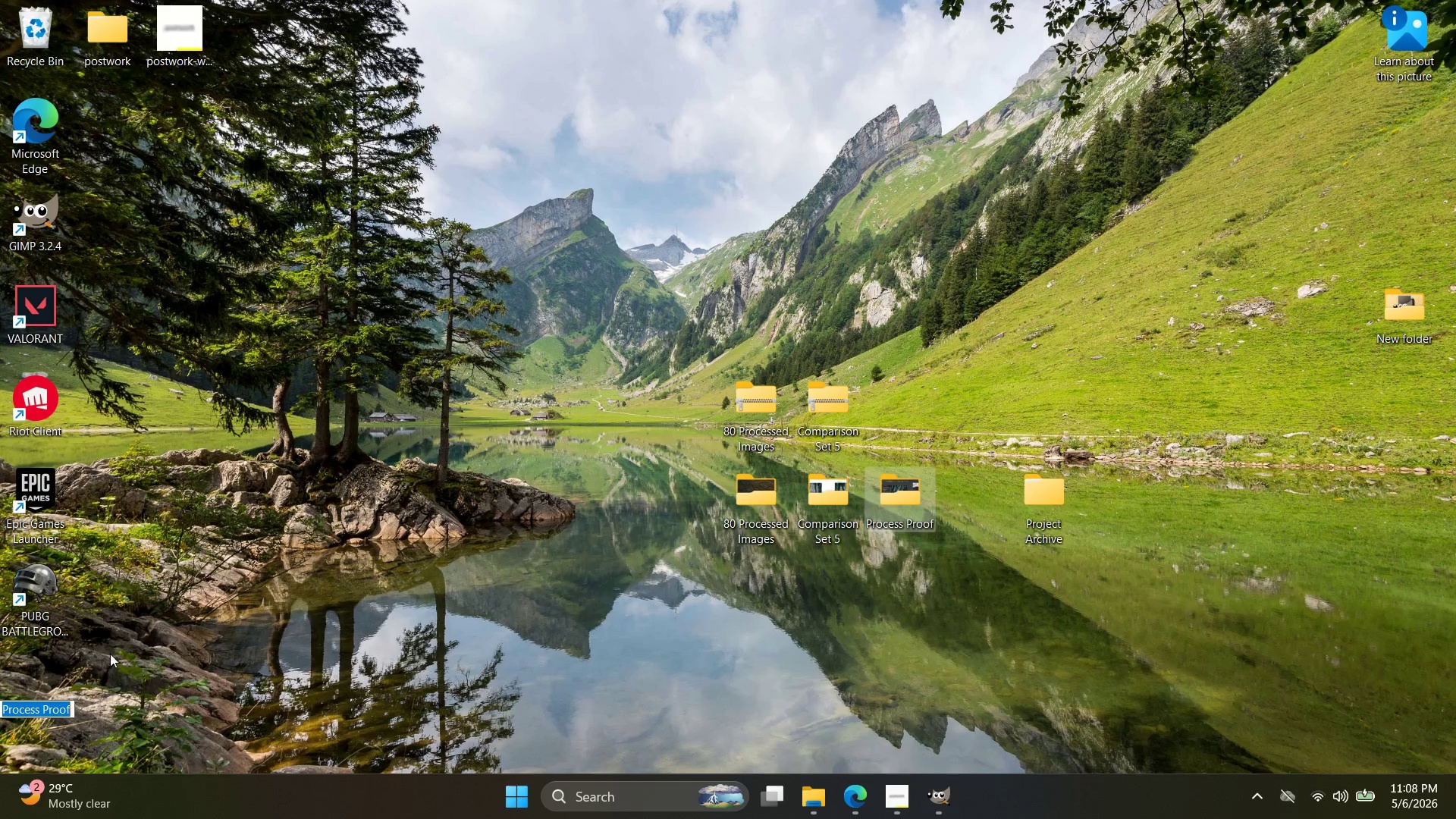 
left_click_drag(start_coordinate=[46, 675], to_coordinate=[901, 424])
 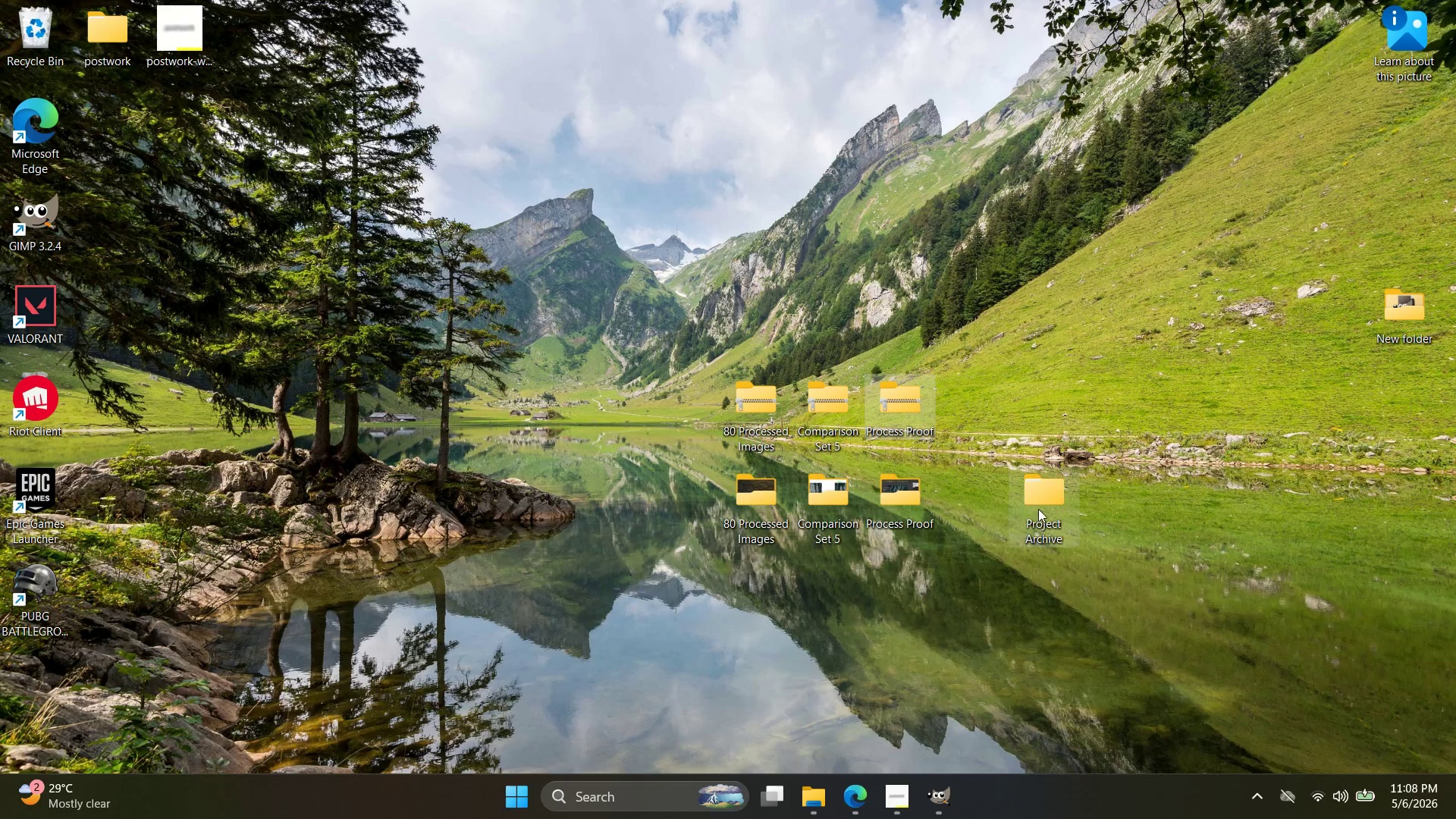 
right_click([1039, 509])
 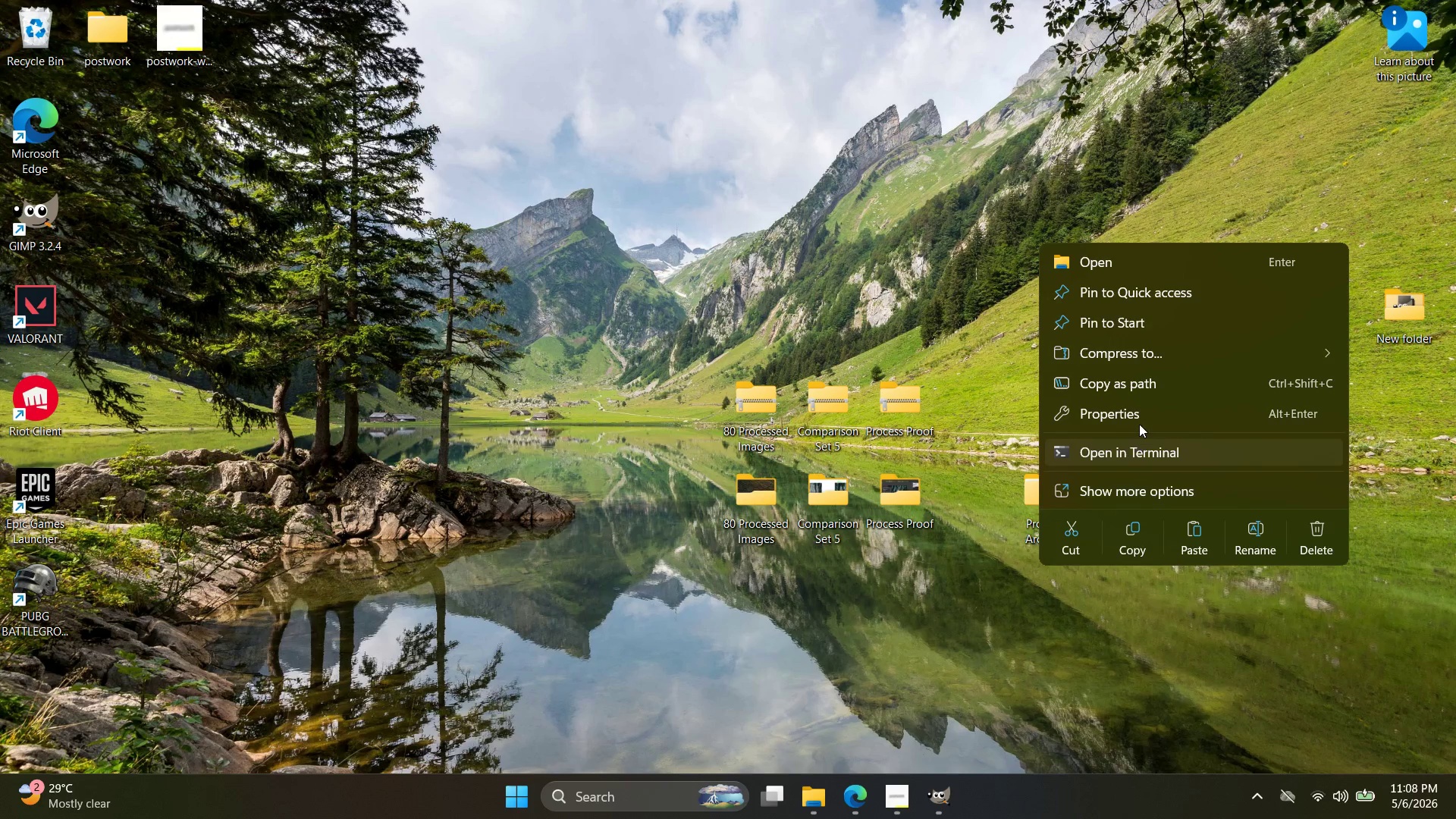 
left_click([1139, 421])